 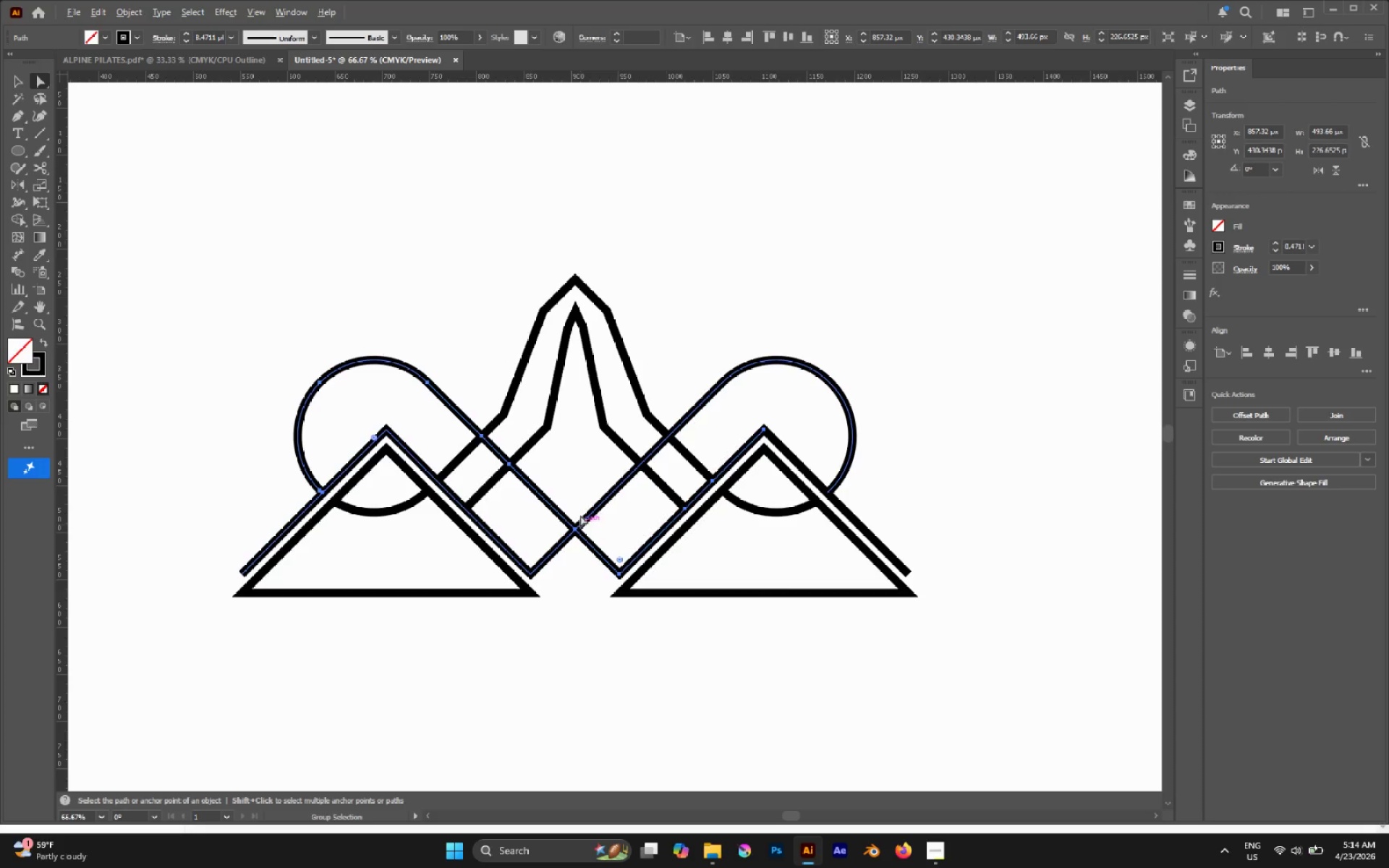 
left_click([578, 468])
 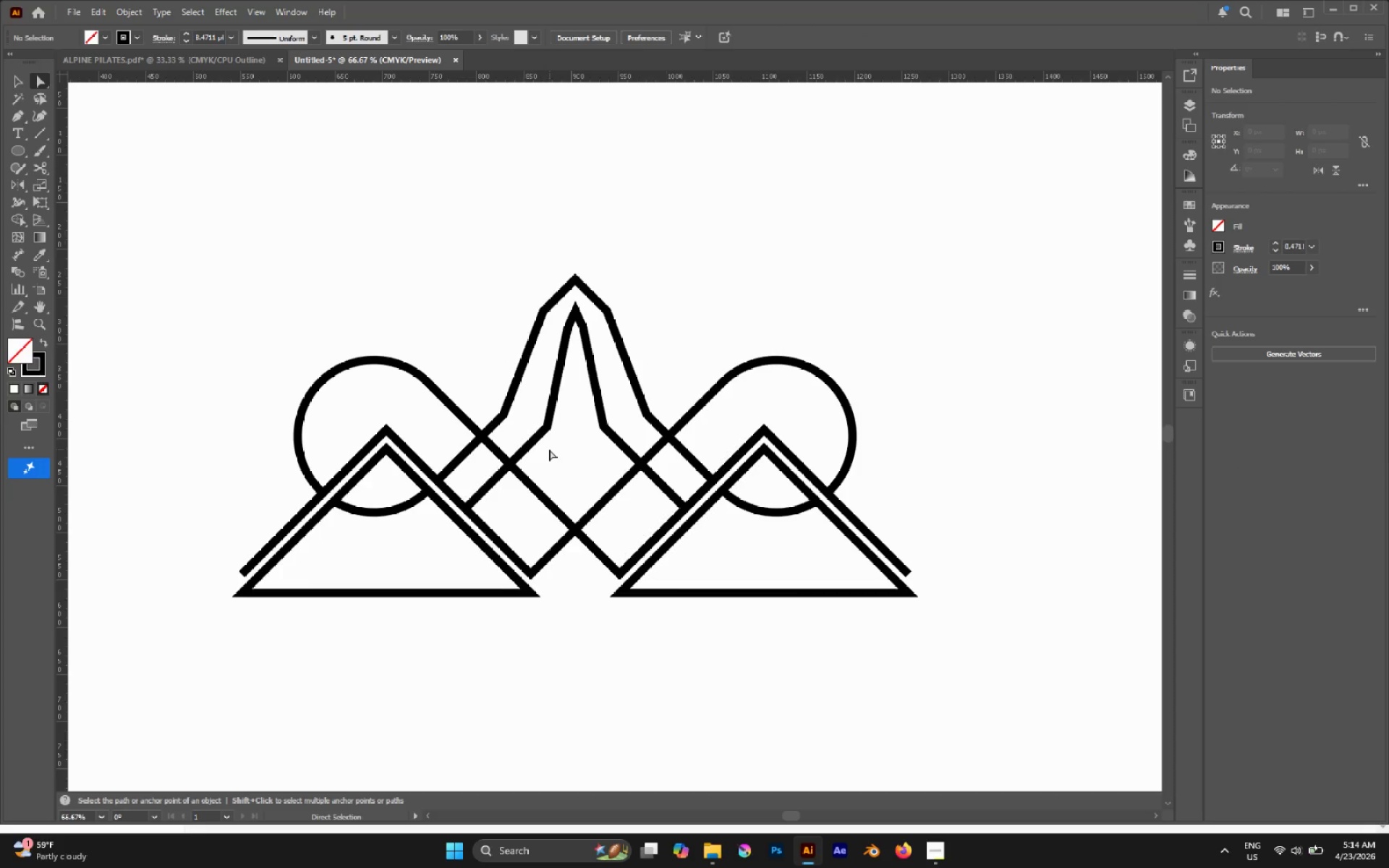 
scroll: coordinate [580, 526], scroll_direction: none, amount: 0.0
 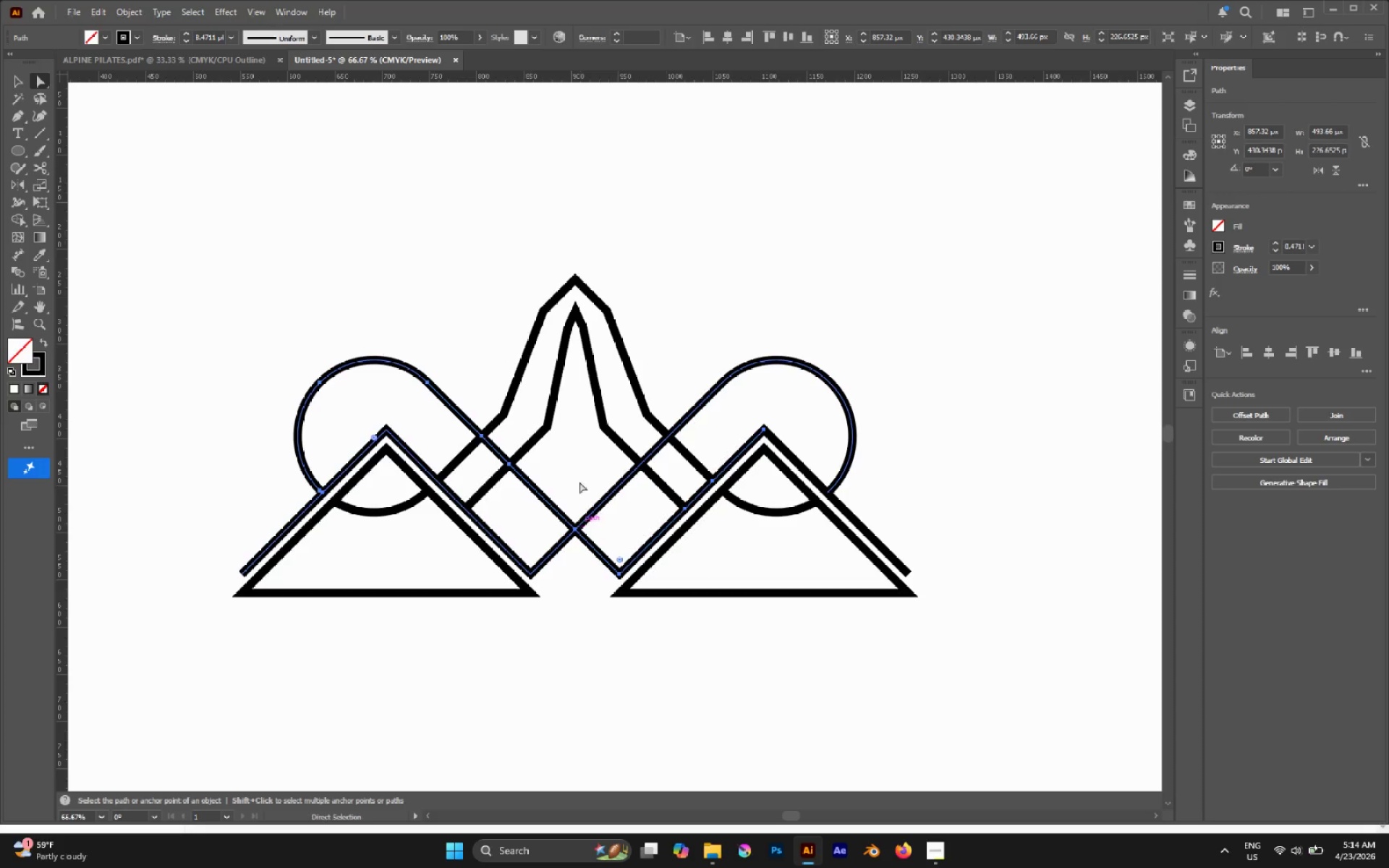 
hold_key(key=AltLeft, duration=1.03)
scroll: coordinate [549, 449], scroll_direction: none, amount: 0.0
 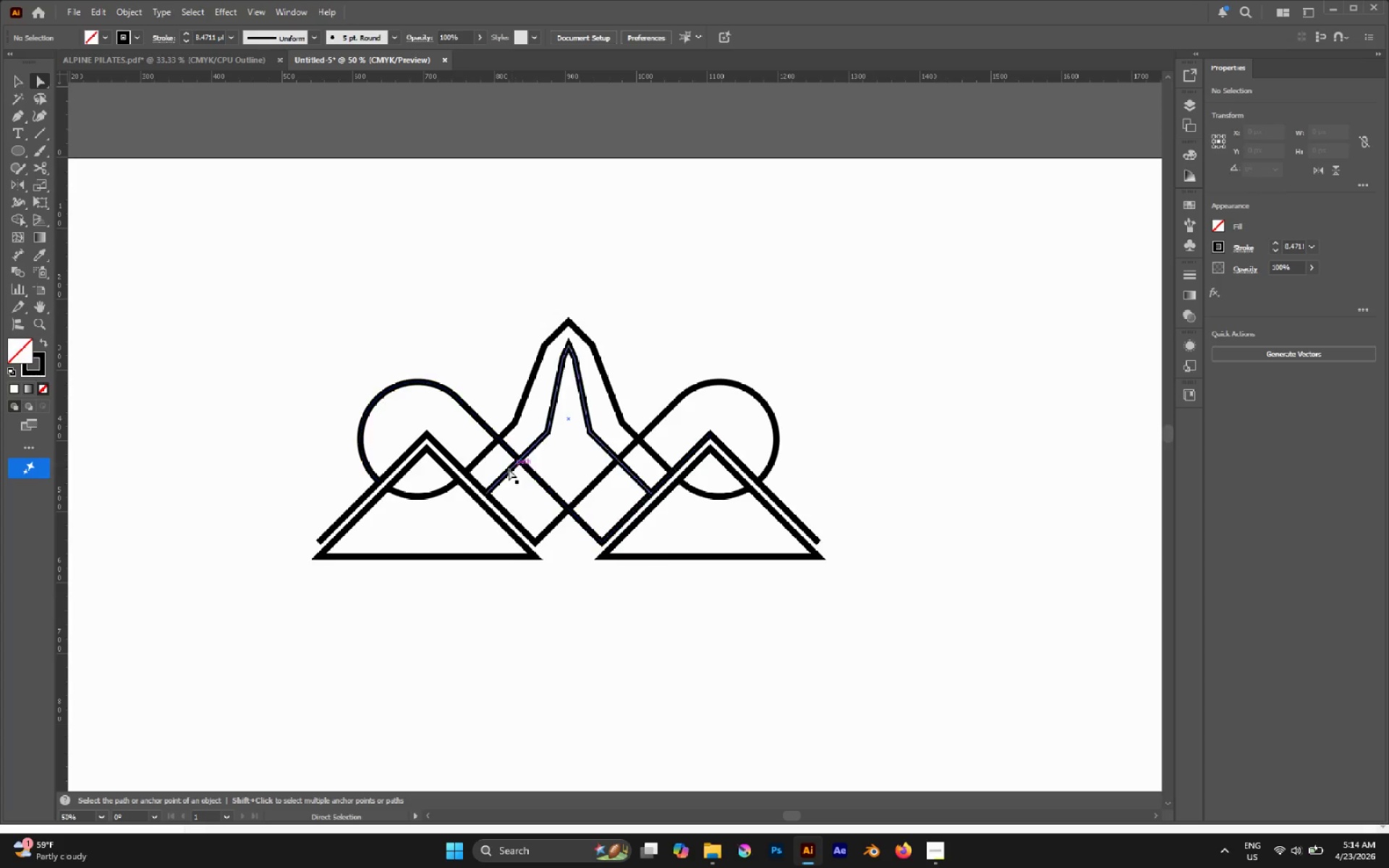 
hold_key(key=AltLeft, duration=1.14)
left_click([506, 472])
 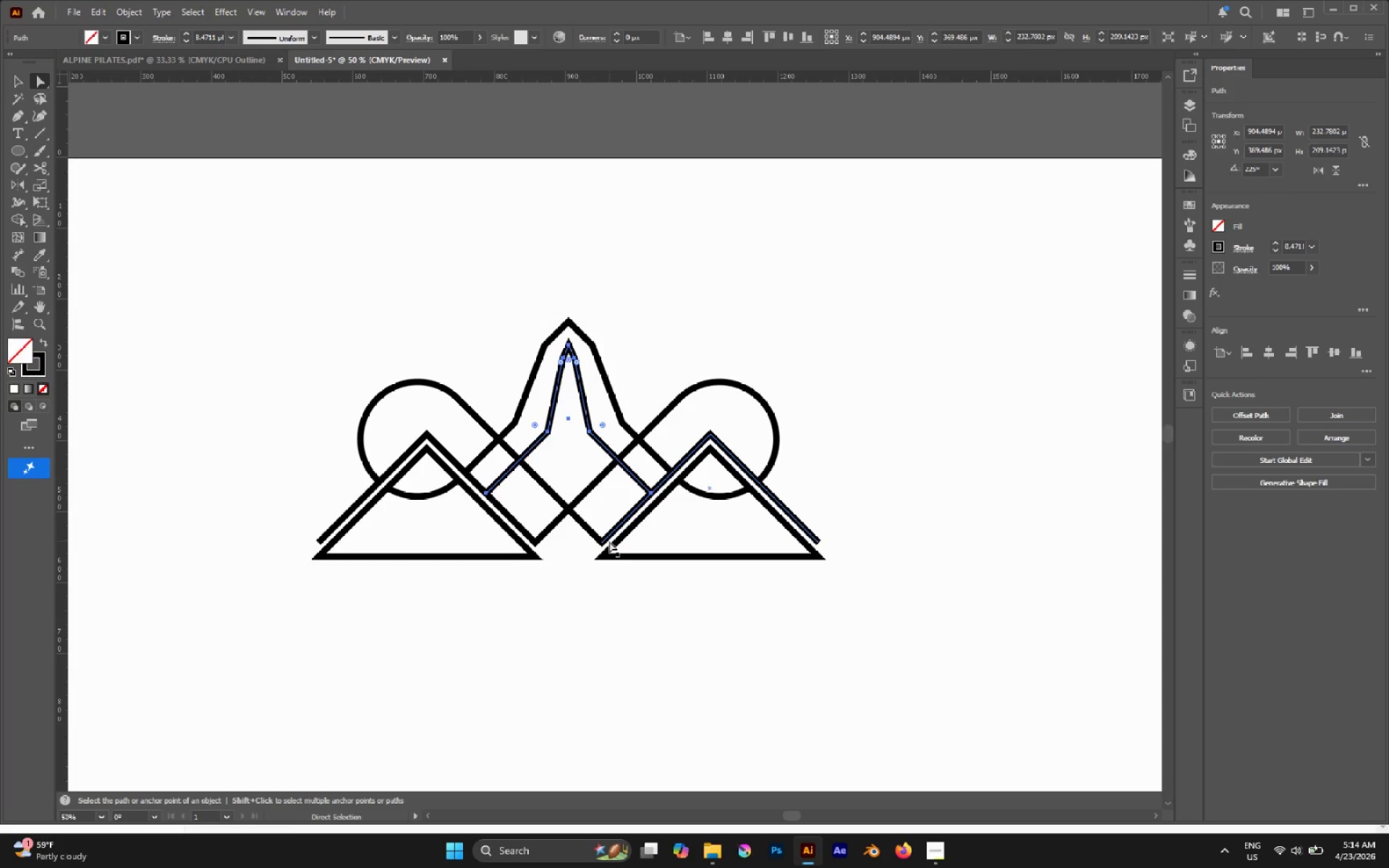 
hold_key(key=AltLeft, duration=2.05)
left_click([597, 541])
 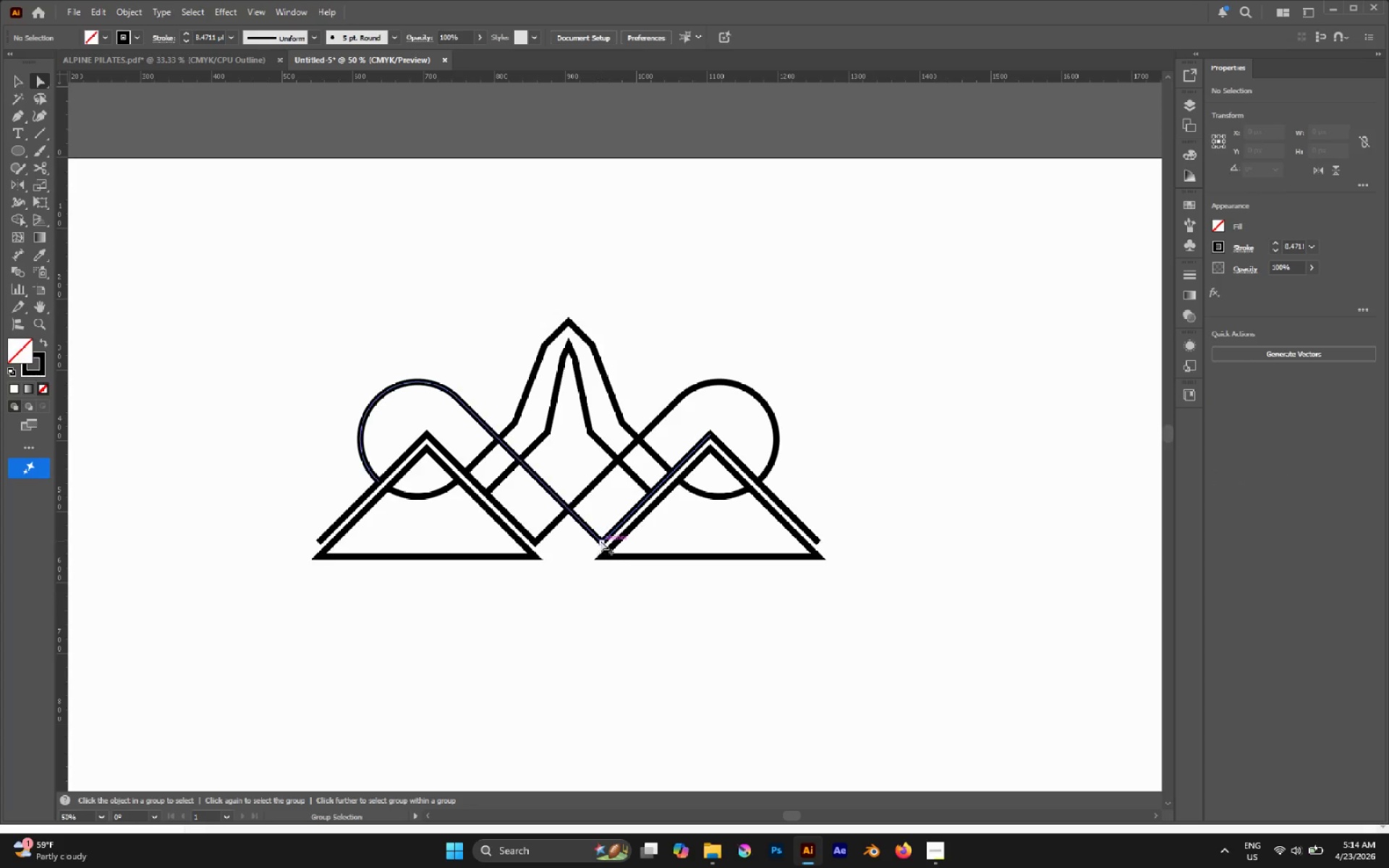 
left_click([600, 540])
 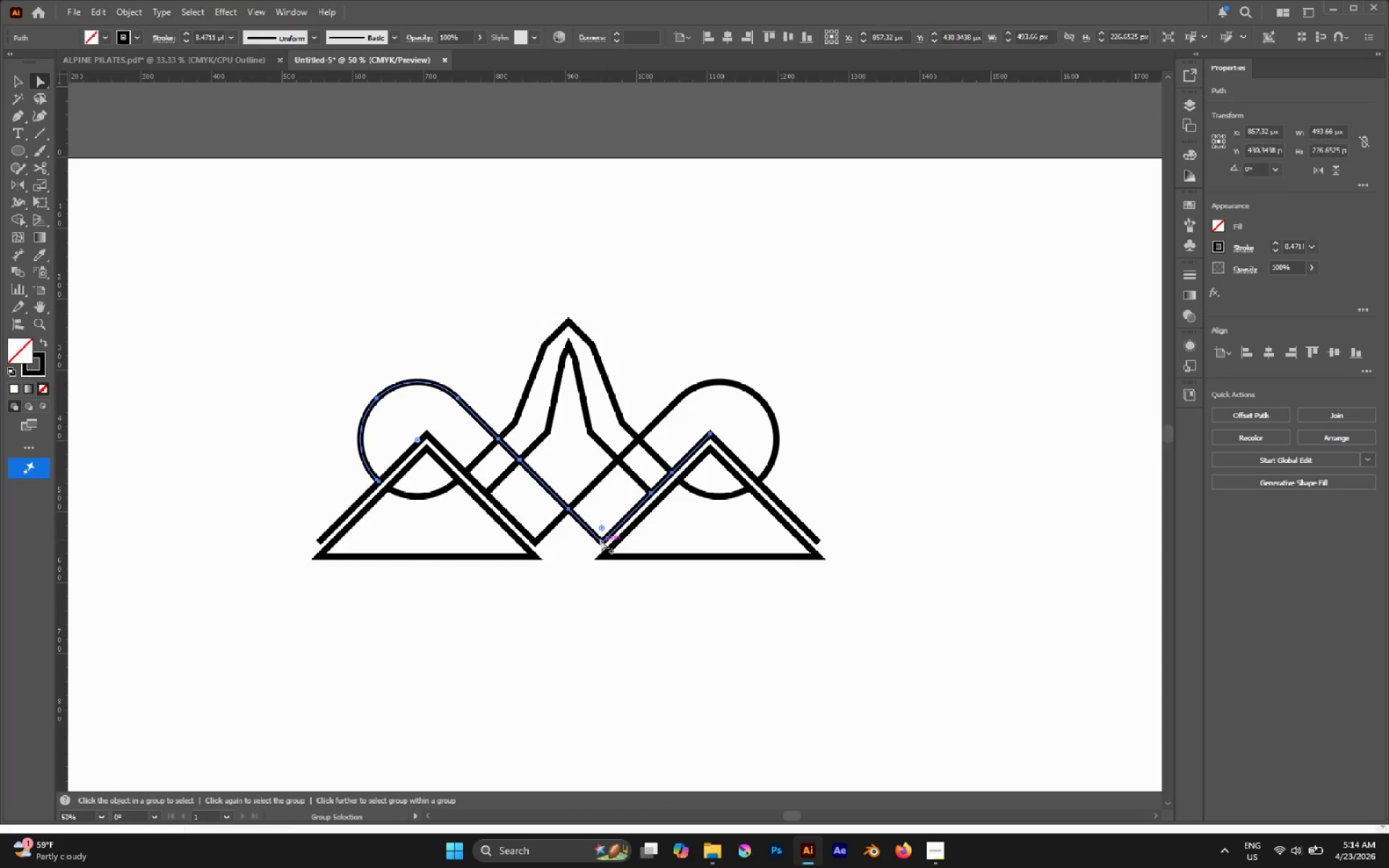 
left_click_drag(start_coordinate=[600, 540], to_coordinate=[604, 408])
 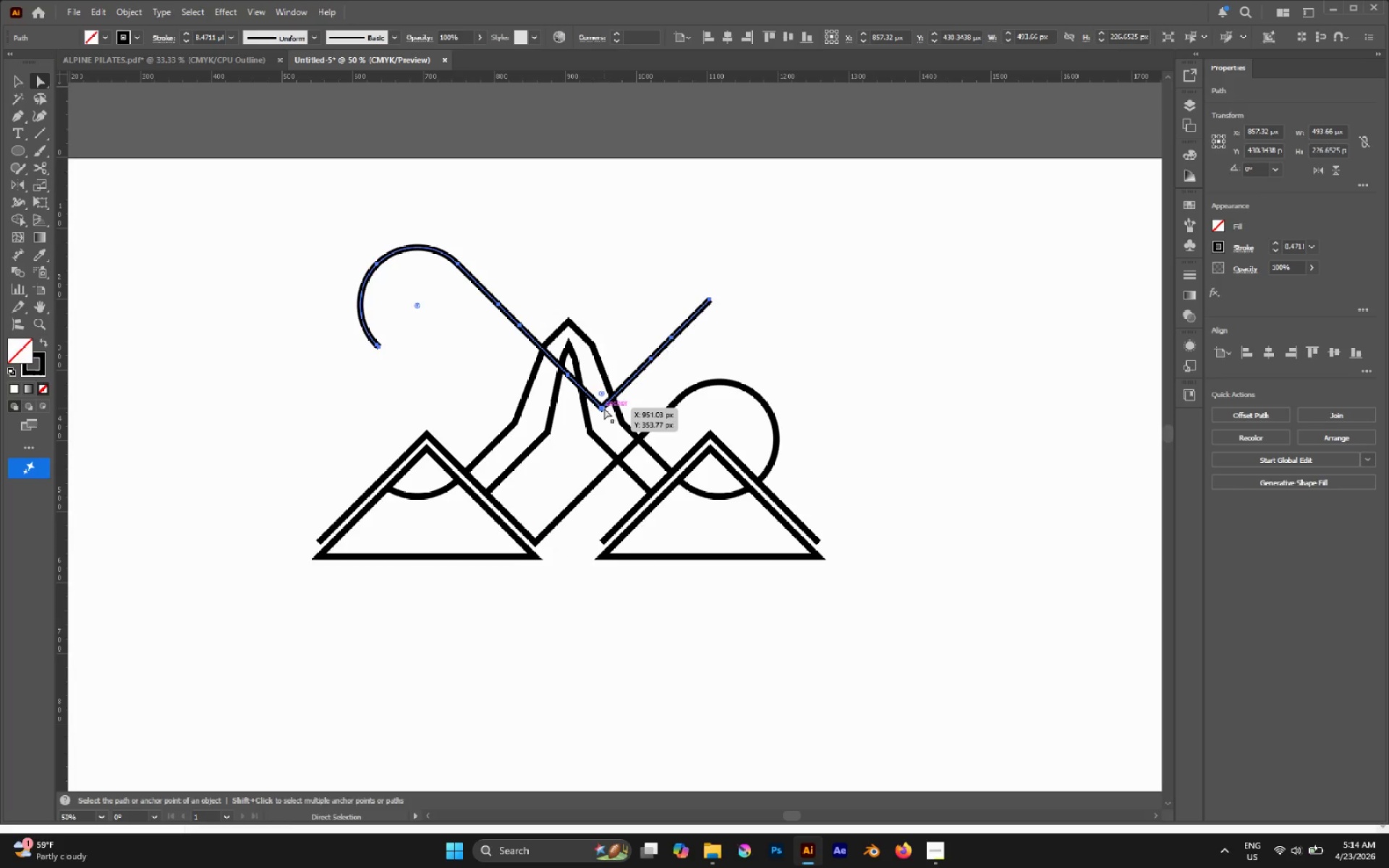 
key(Control+Z)
 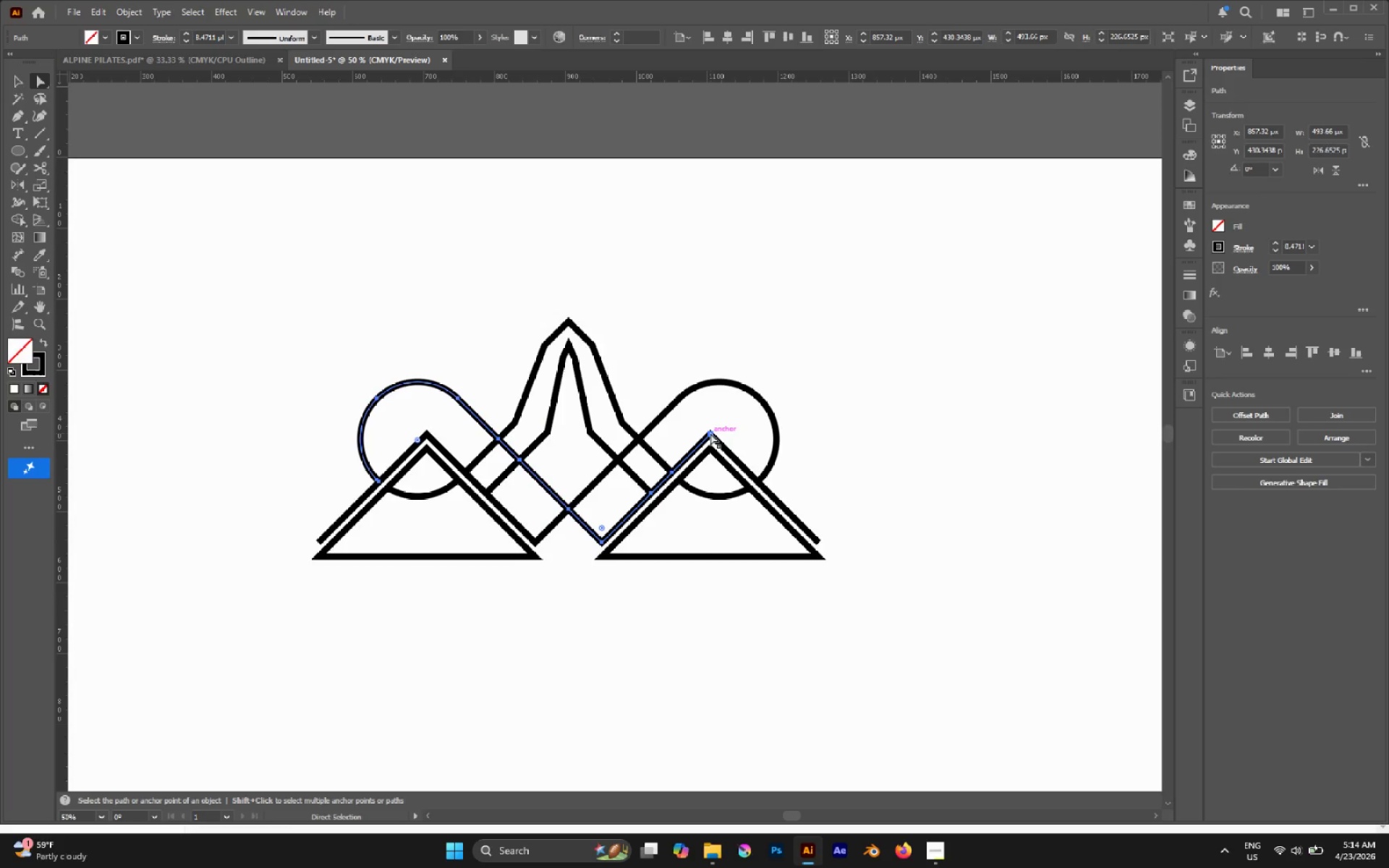 
left_click([802, 234])
 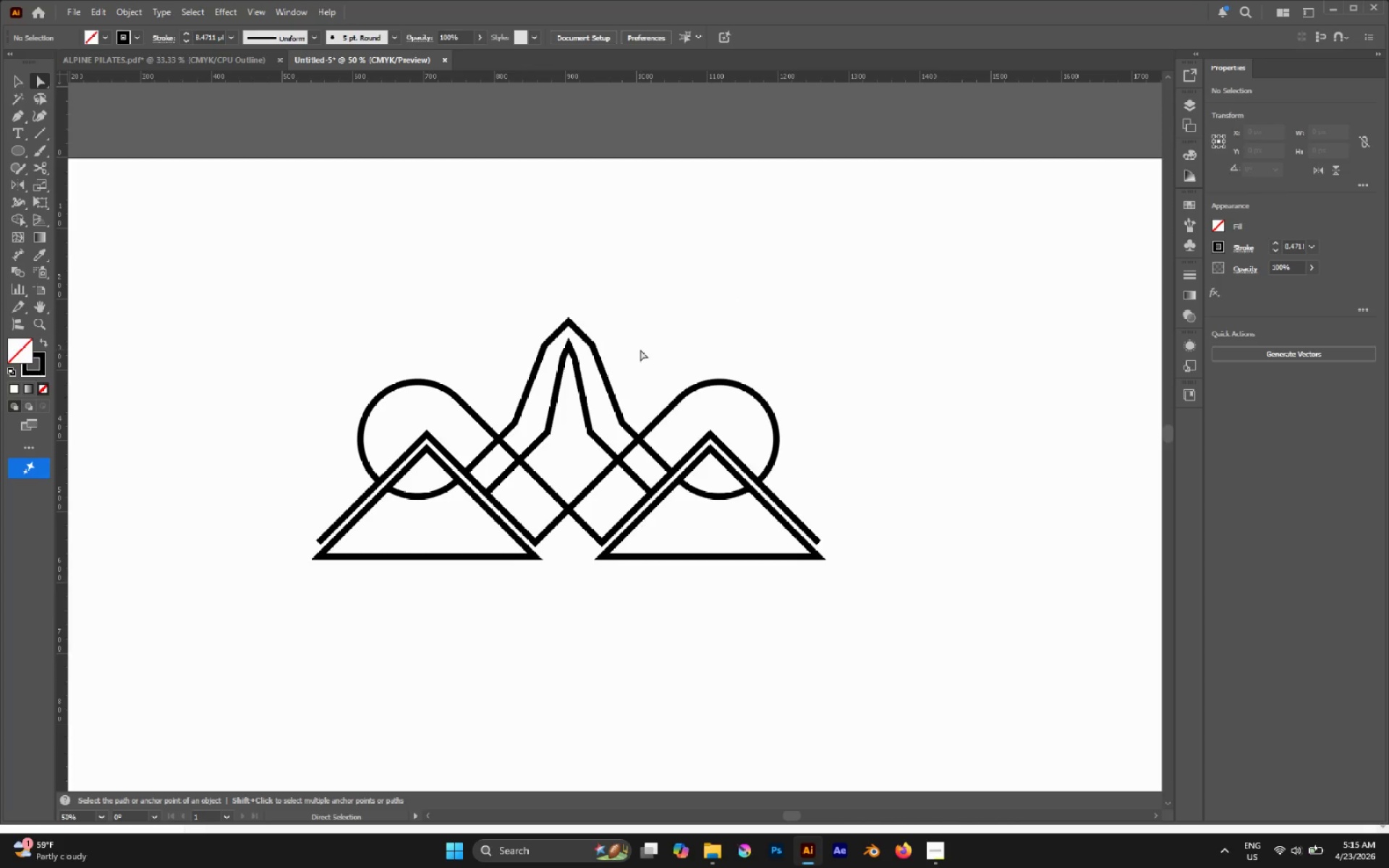 
wait(9.97)
 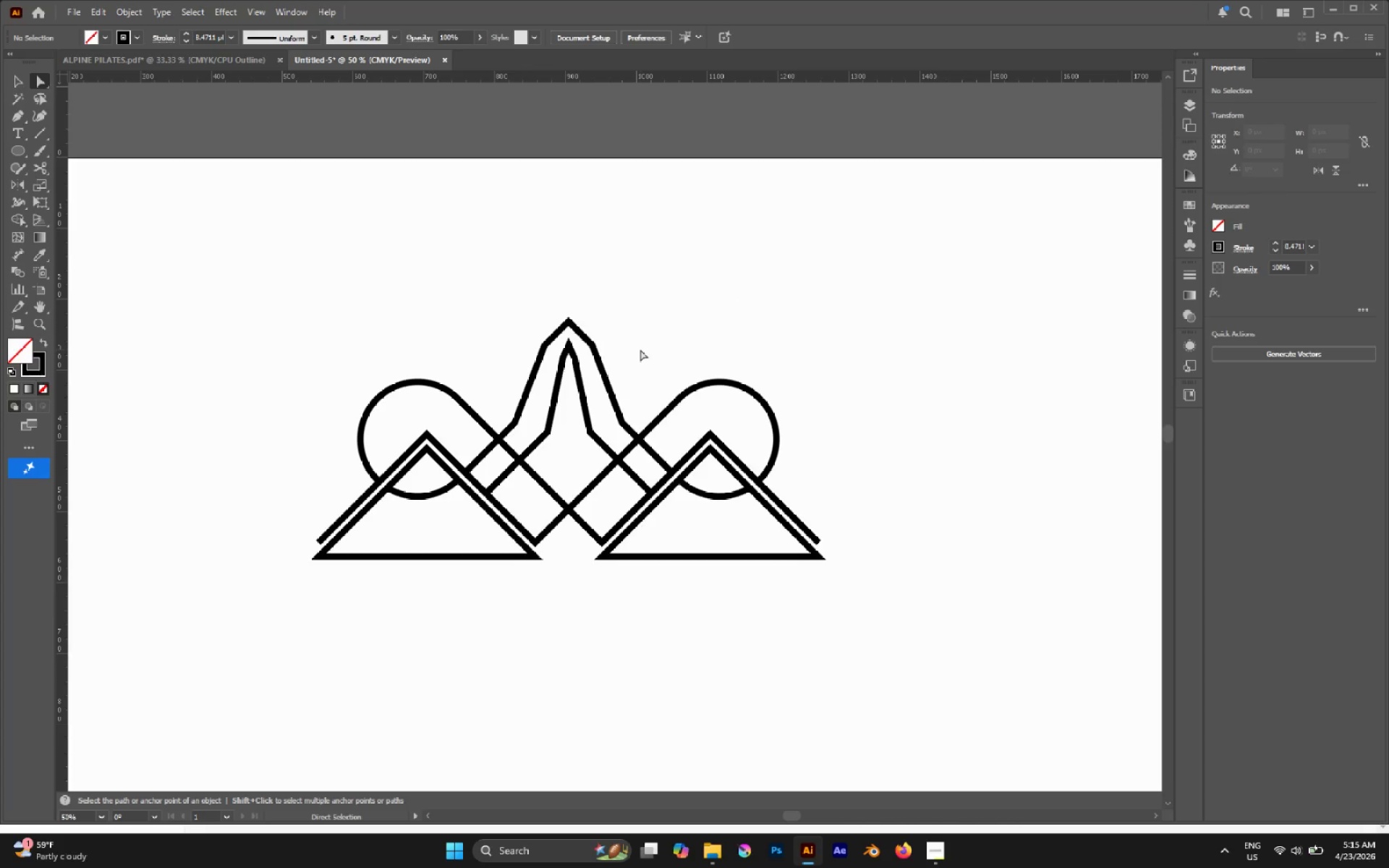 
left_click([511, 427])
 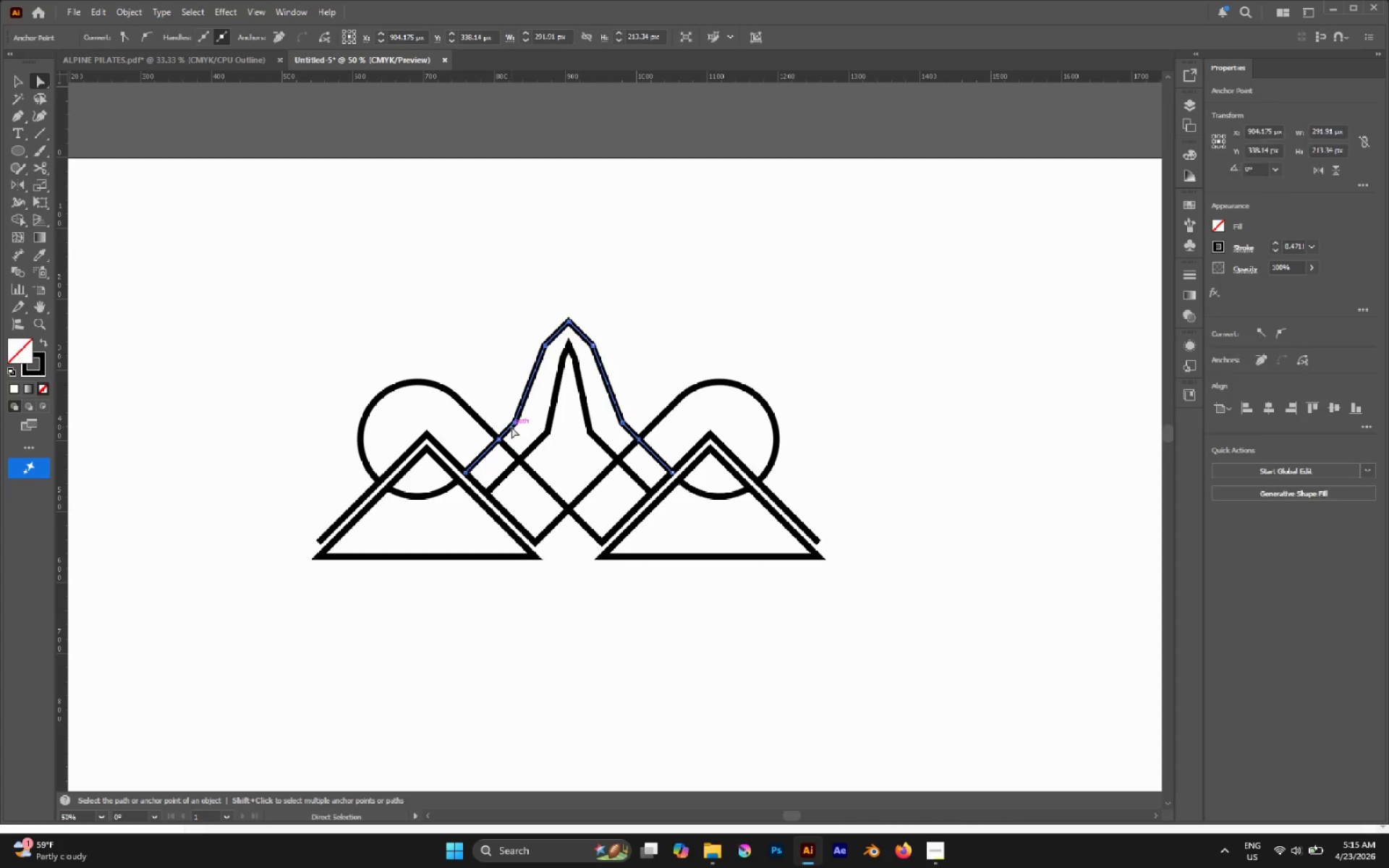 
hold_key(key=AltLeft, duration=0.38)
 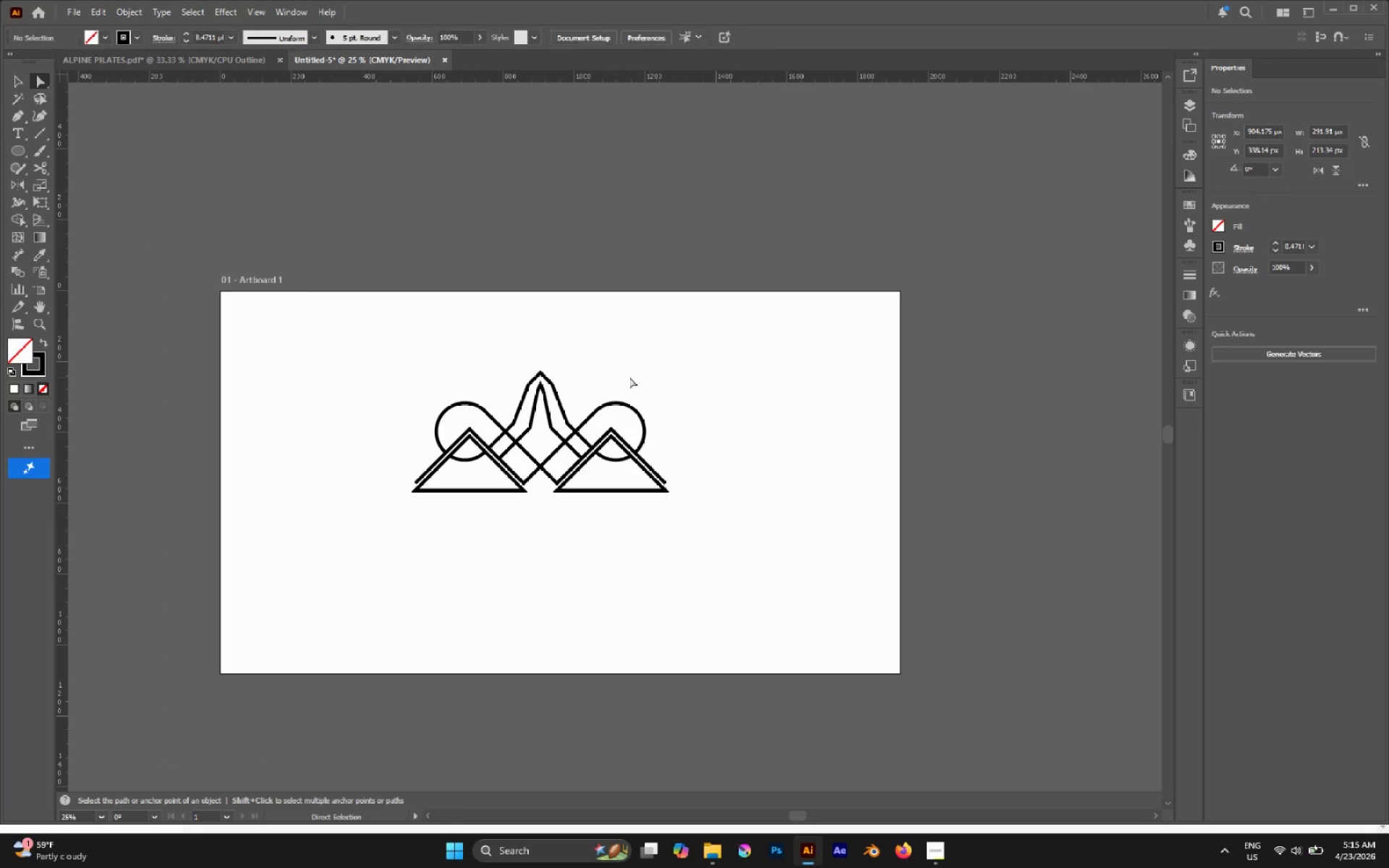 
left_click([702, 373])
 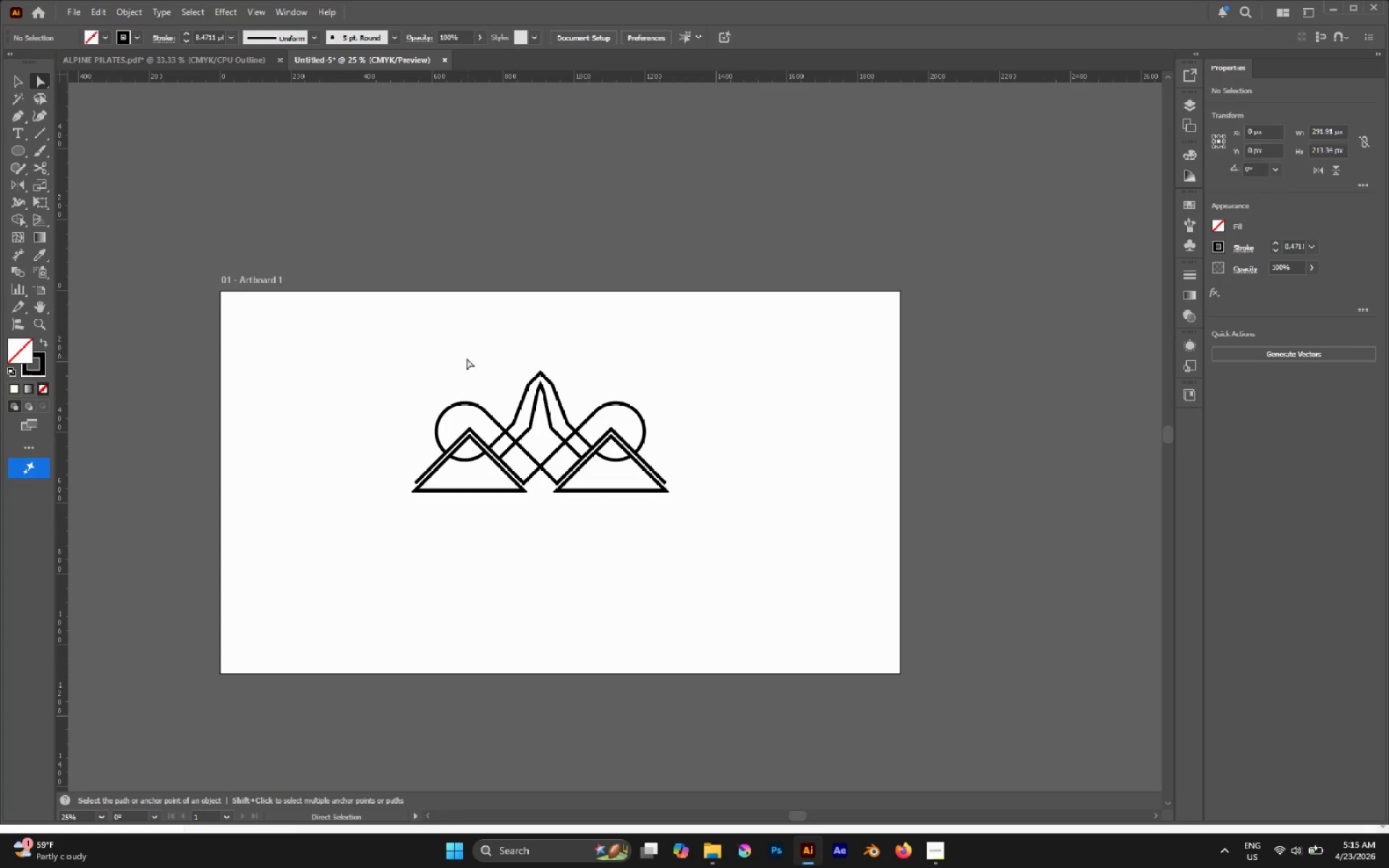 
scroll: coordinate [511, 423], scroll_direction: down, amount: 2.0
 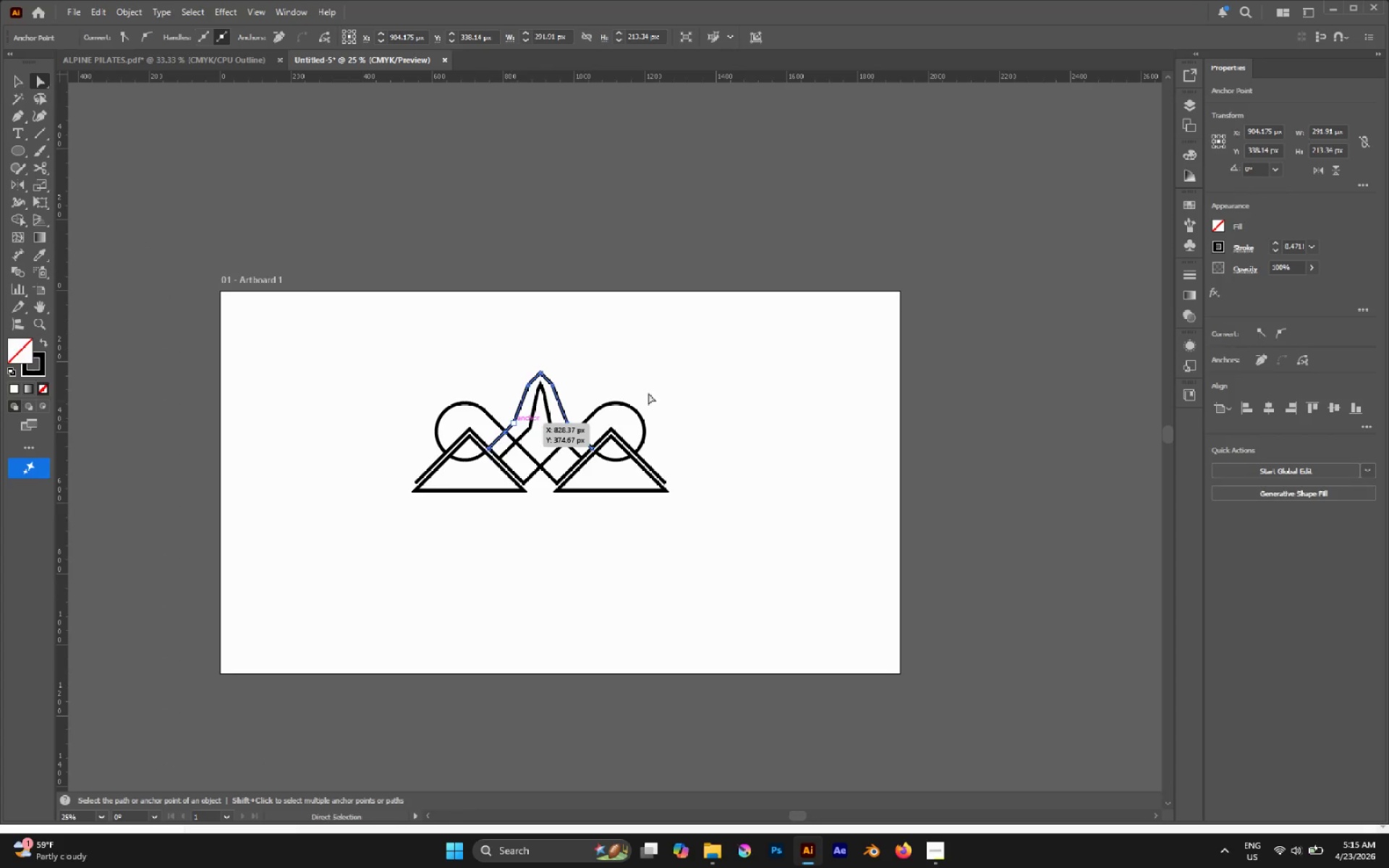 
left_click_drag(start_coordinate=[403, 352], to_coordinate=[757, 573])
 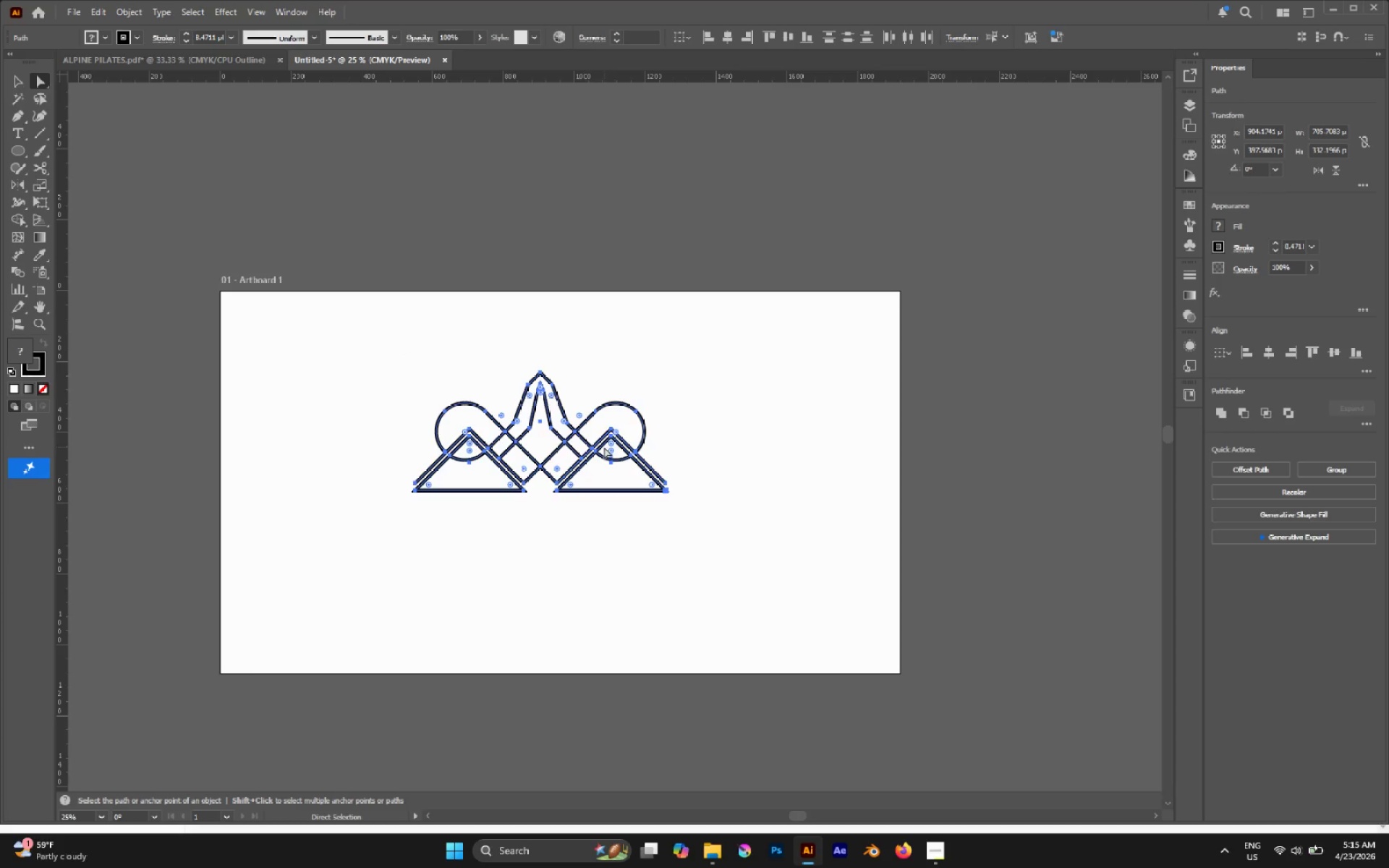 
left_click_drag(start_coordinate=[604, 444], to_coordinate=[460, 440])
 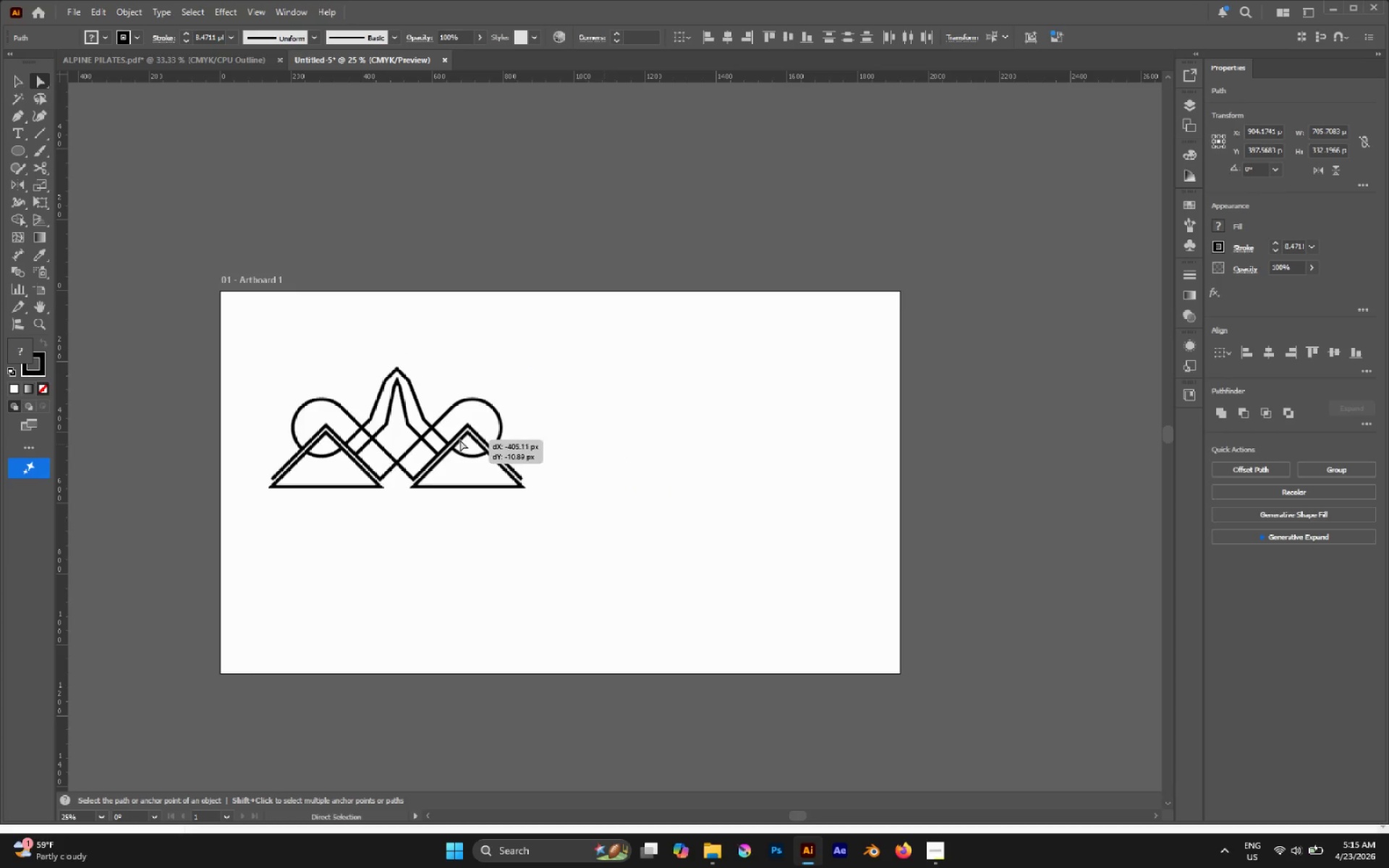 
hold_key(key=AltLeft, duration=1.7)
left_click_drag(start_coordinate=[460, 440], to_coordinate=[768, 463])
 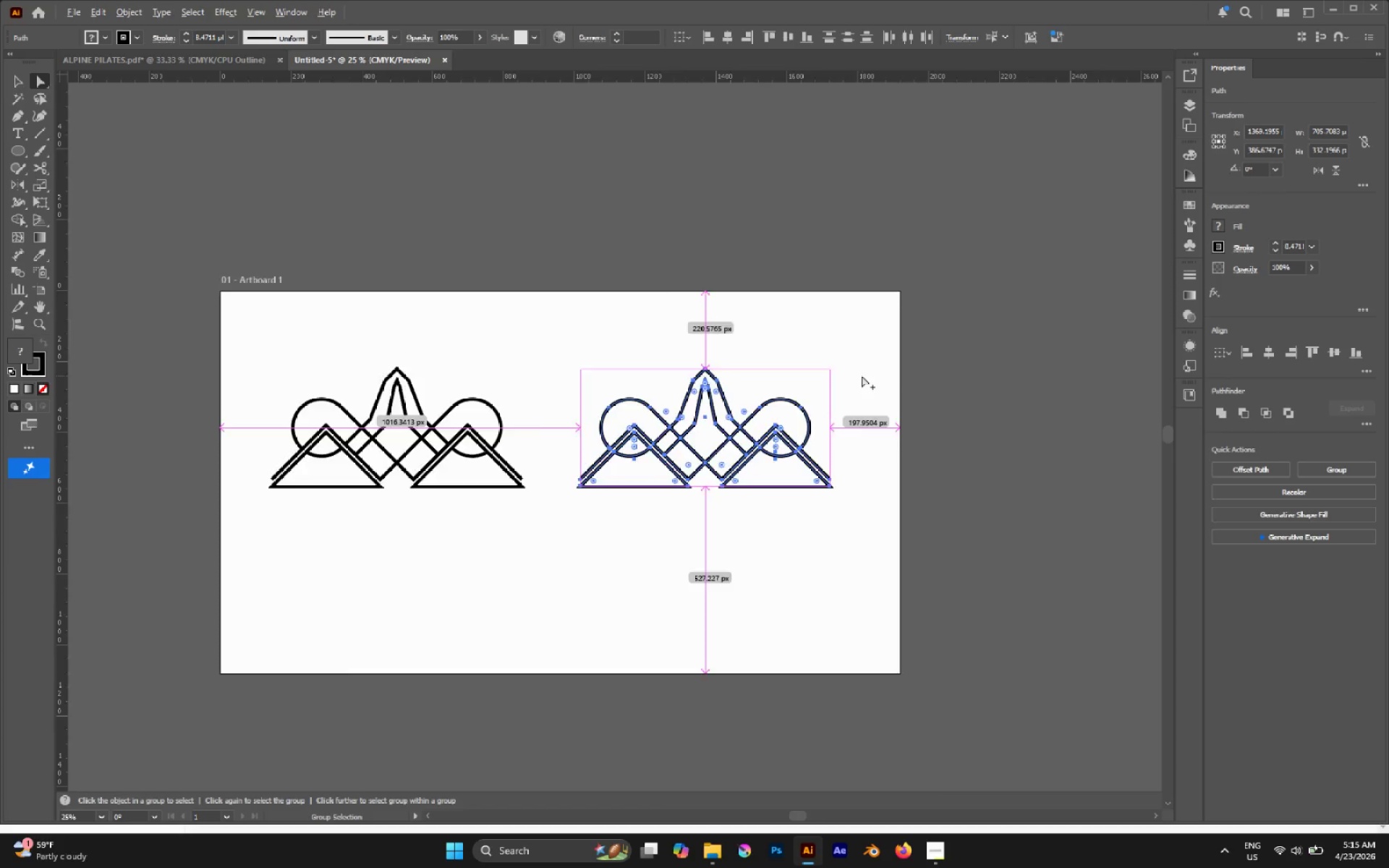 
hold_key(key=ShiftLeft, duration=0.95)
 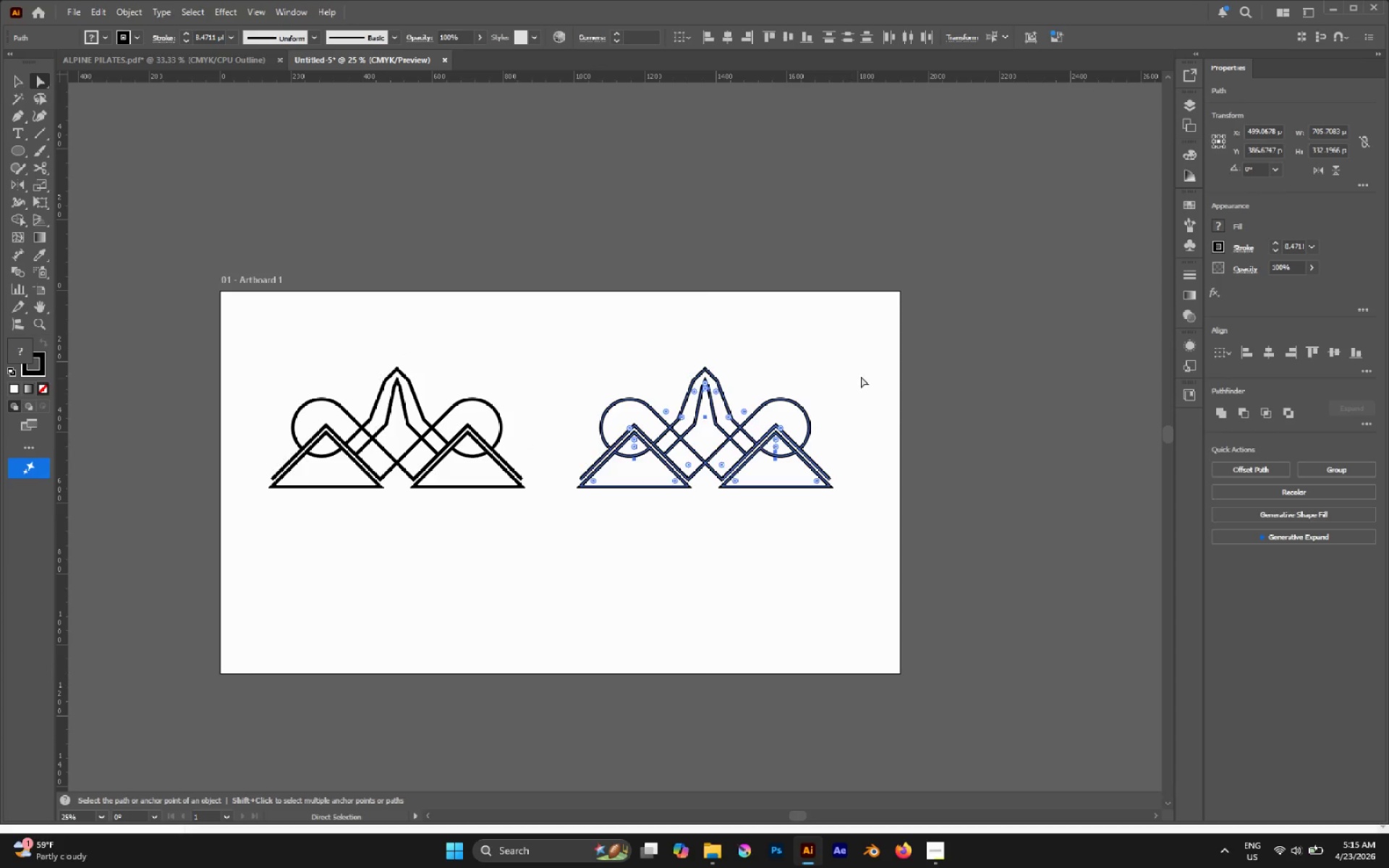 
hold_key(key=AltLeft, duration=0.42)
scroll: coordinate [862, 375], scroll_direction: up, amount: 1.0
 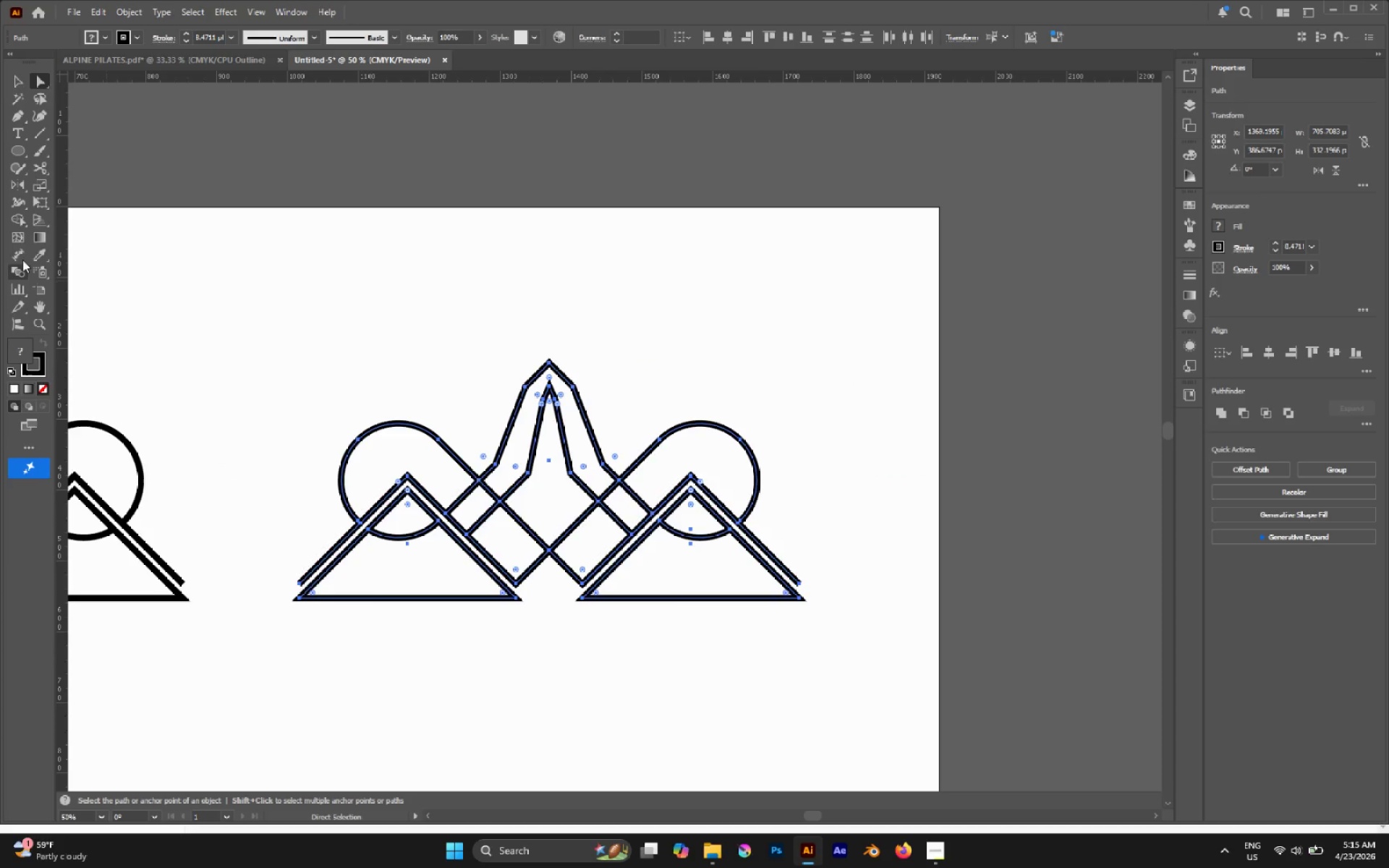 
left_click_drag(start_coordinate=[20, 224], to_coordinate=[503, 543])
 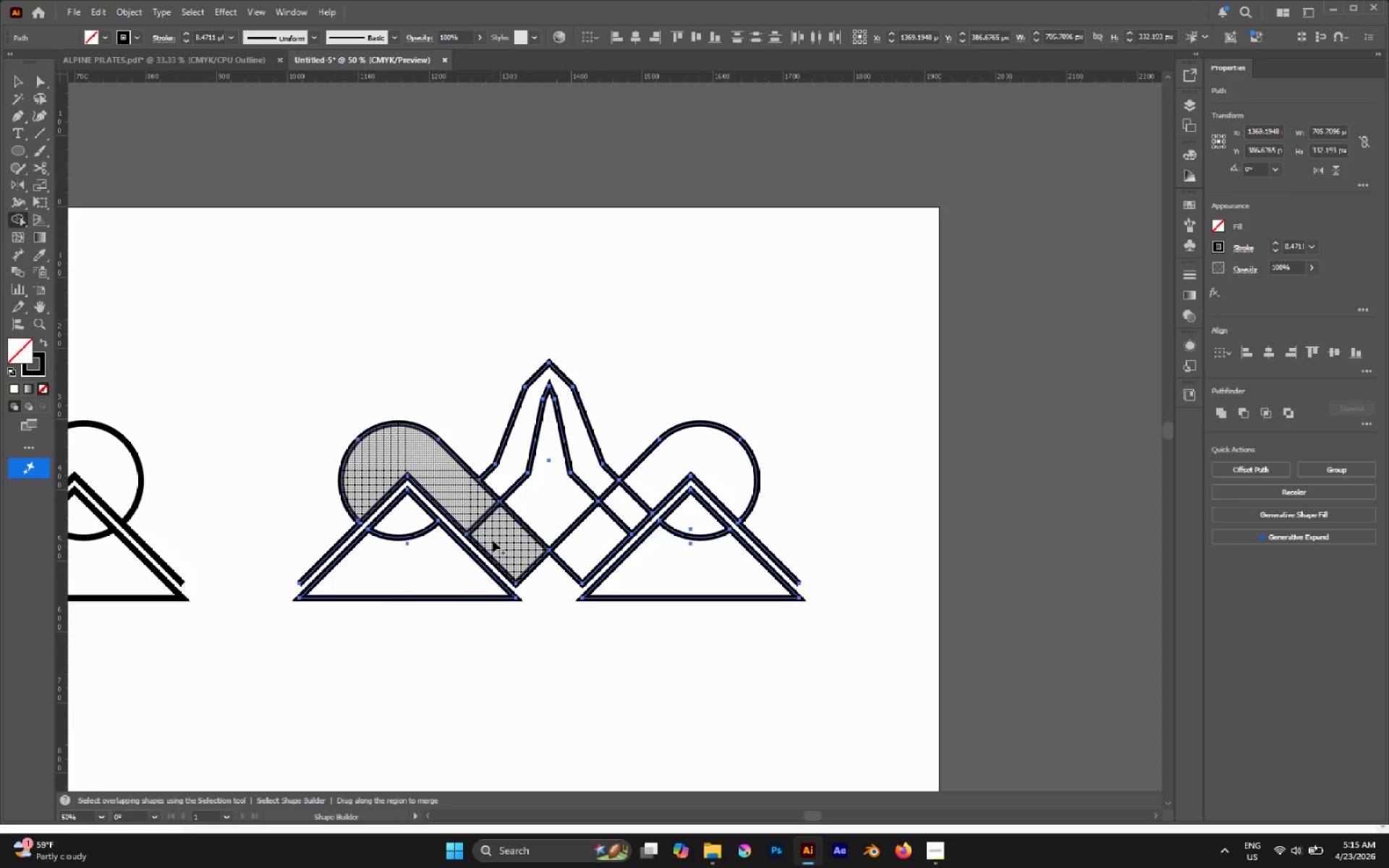 
key(Shift+X)
 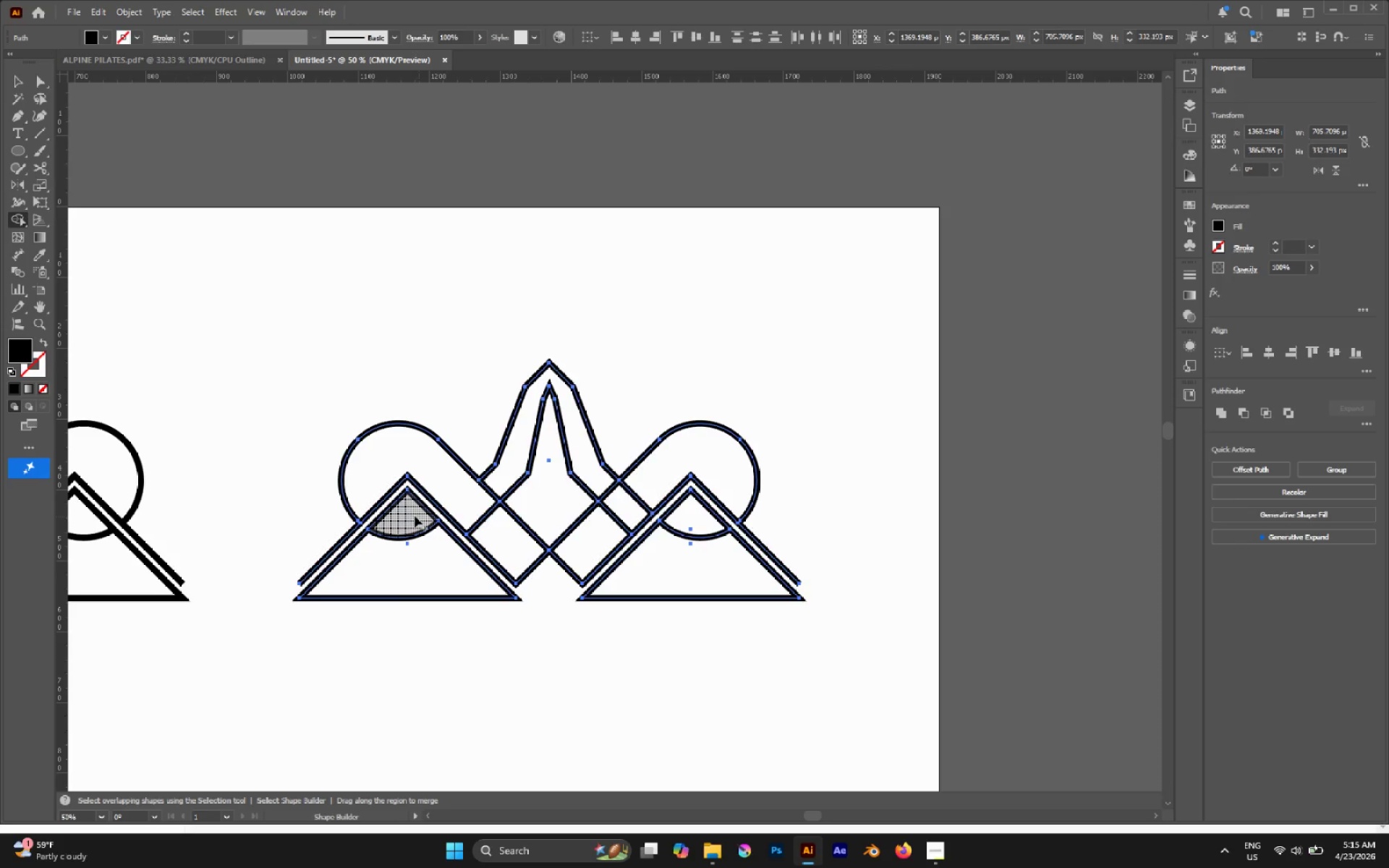 
left_click_drag(start_coordinate=[373, 488], to_coordinate=[479, 514])
 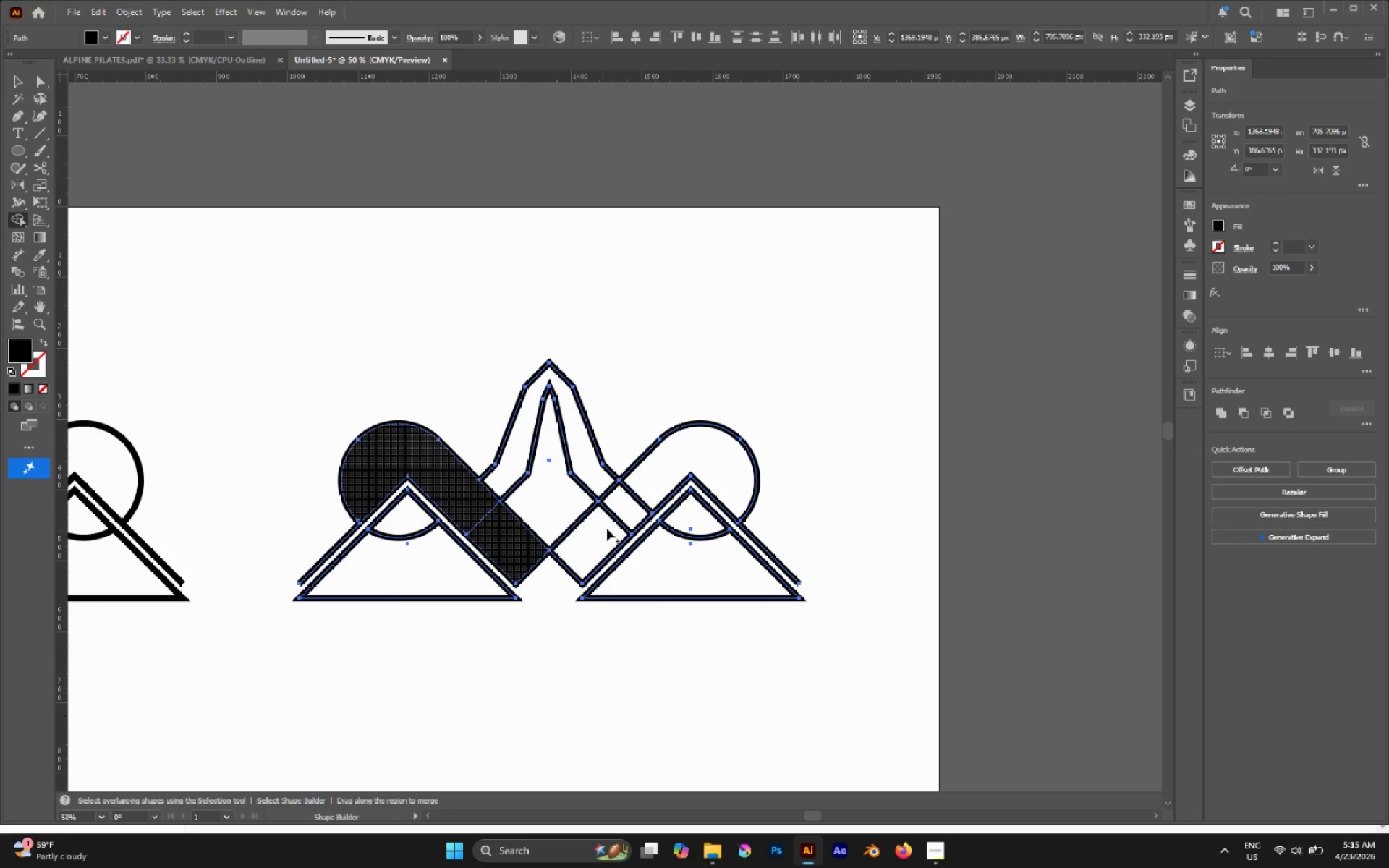 
left_click_drag(start_coordinate=[603, 530], to_coordinate=[707, 464])
 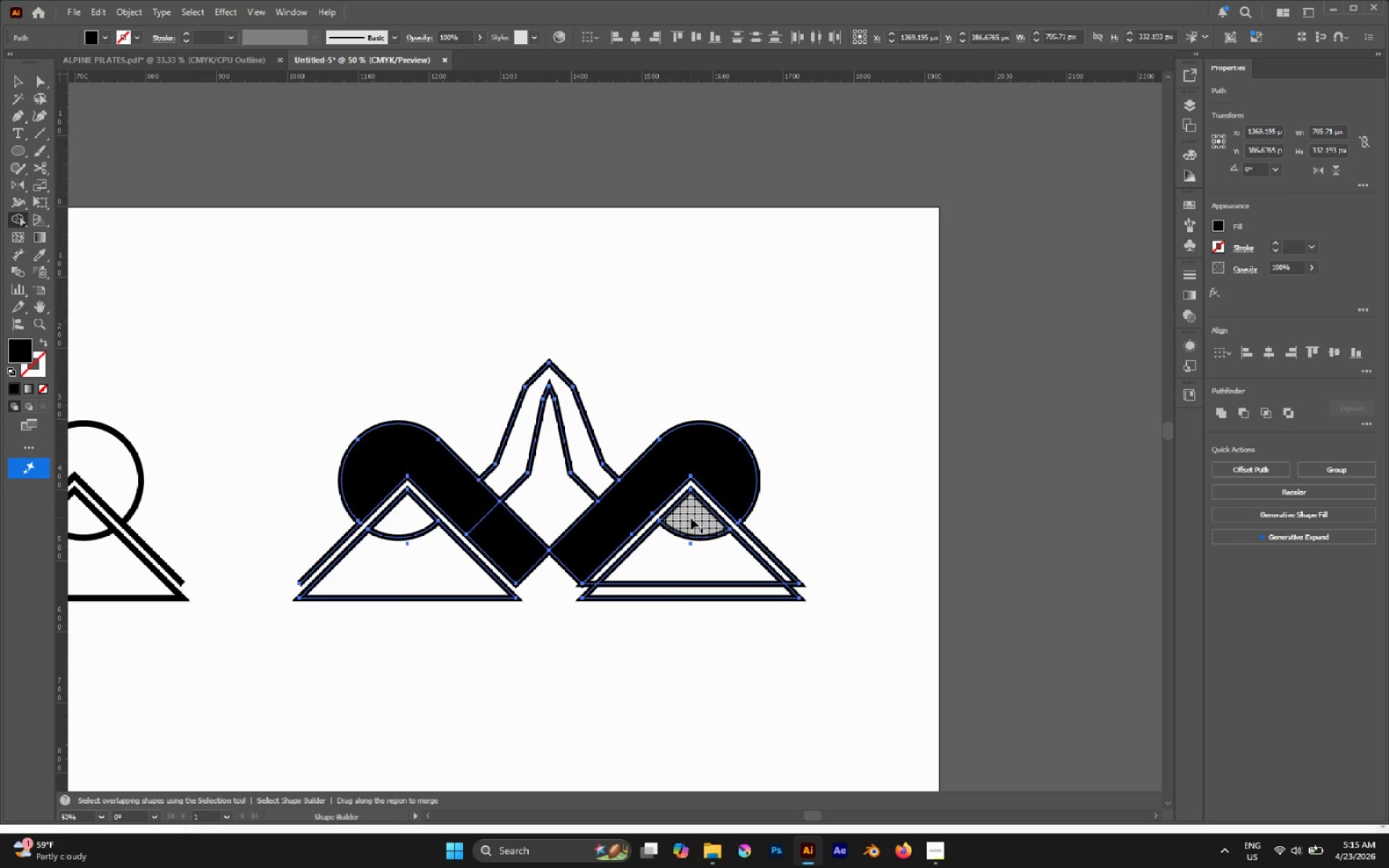 
left_click([691, 518])
 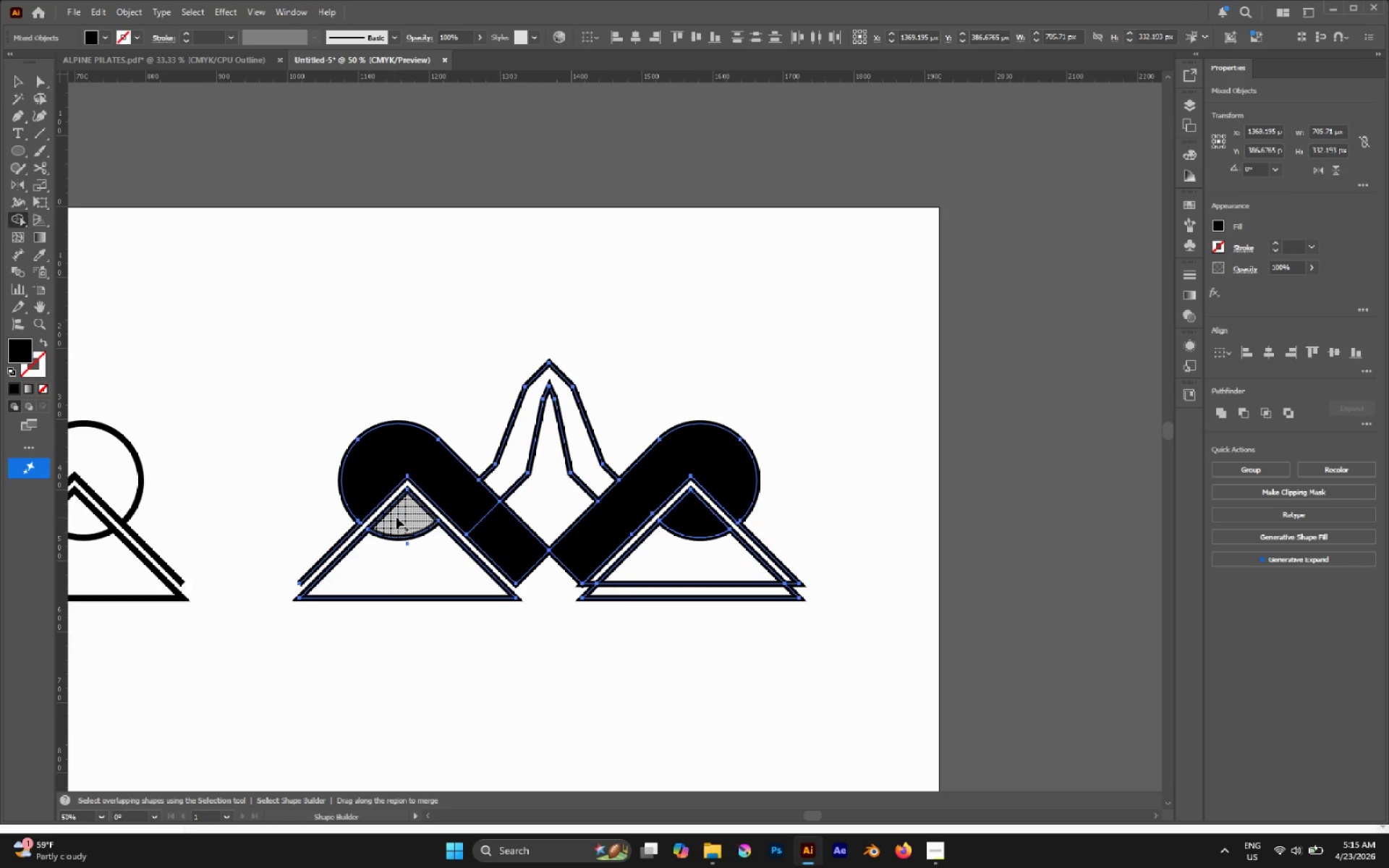 
left_click([401, 517])
 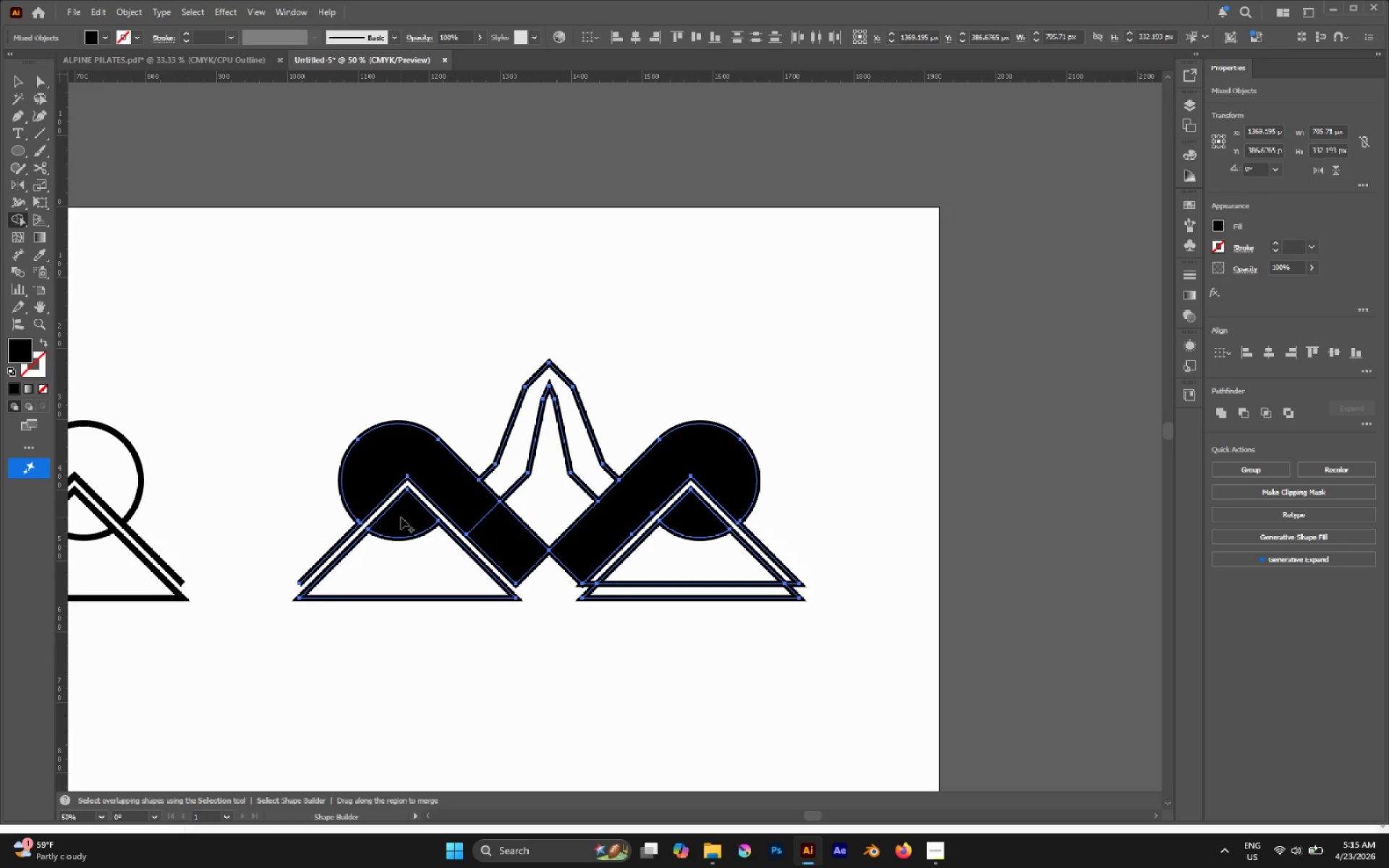 
key(A)
 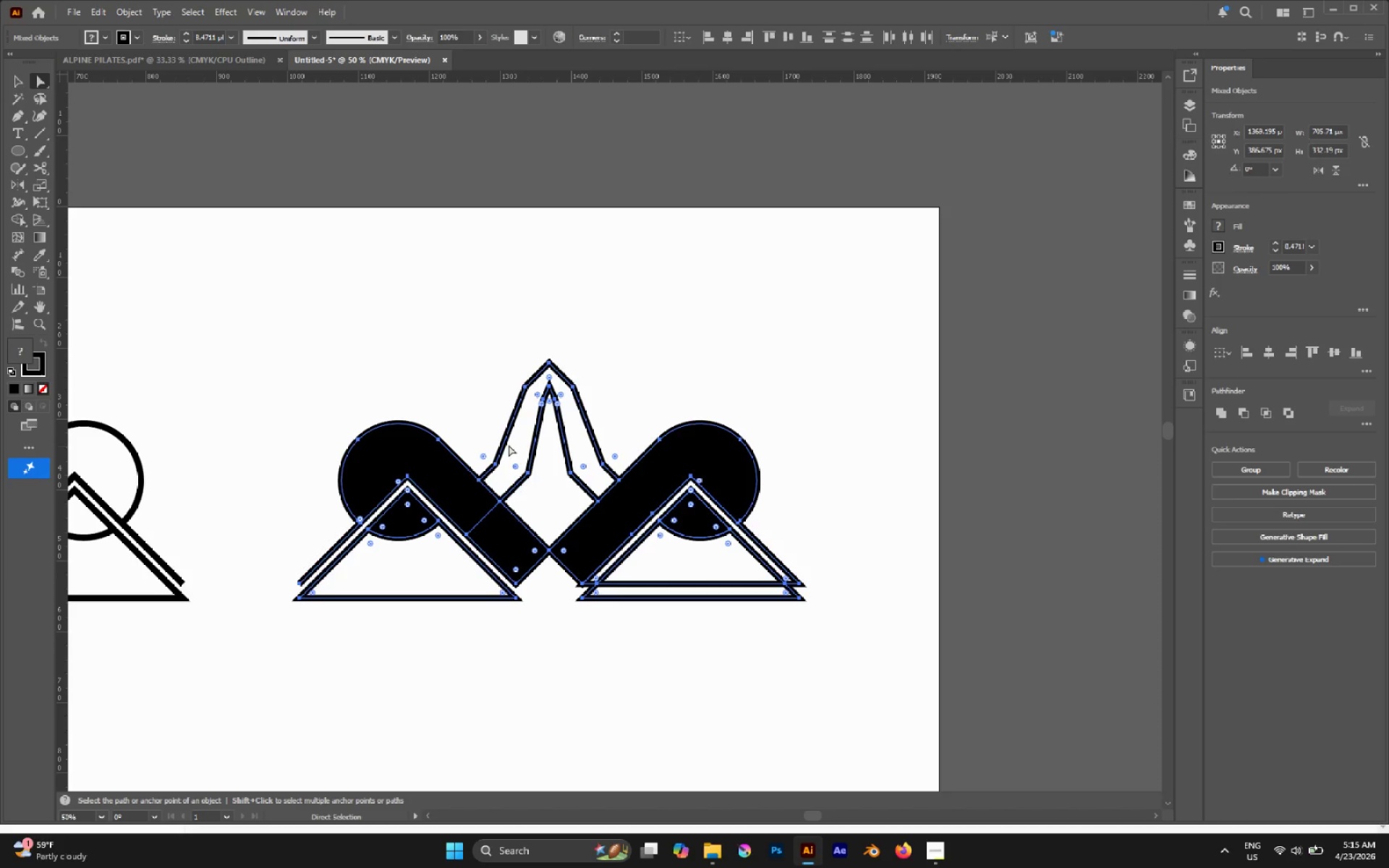 
left_click([431, 359])
 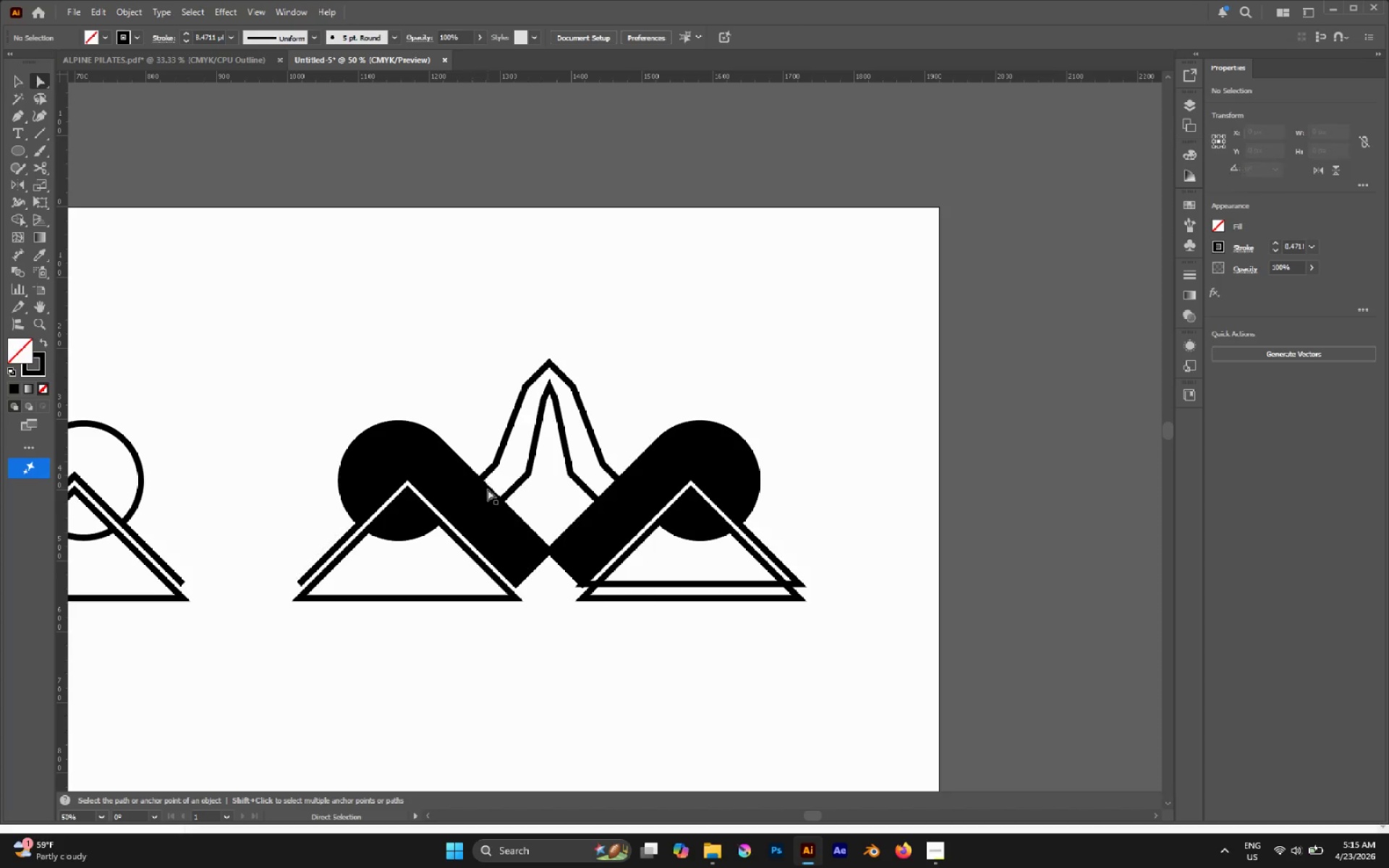 
left_click([481, 502])
 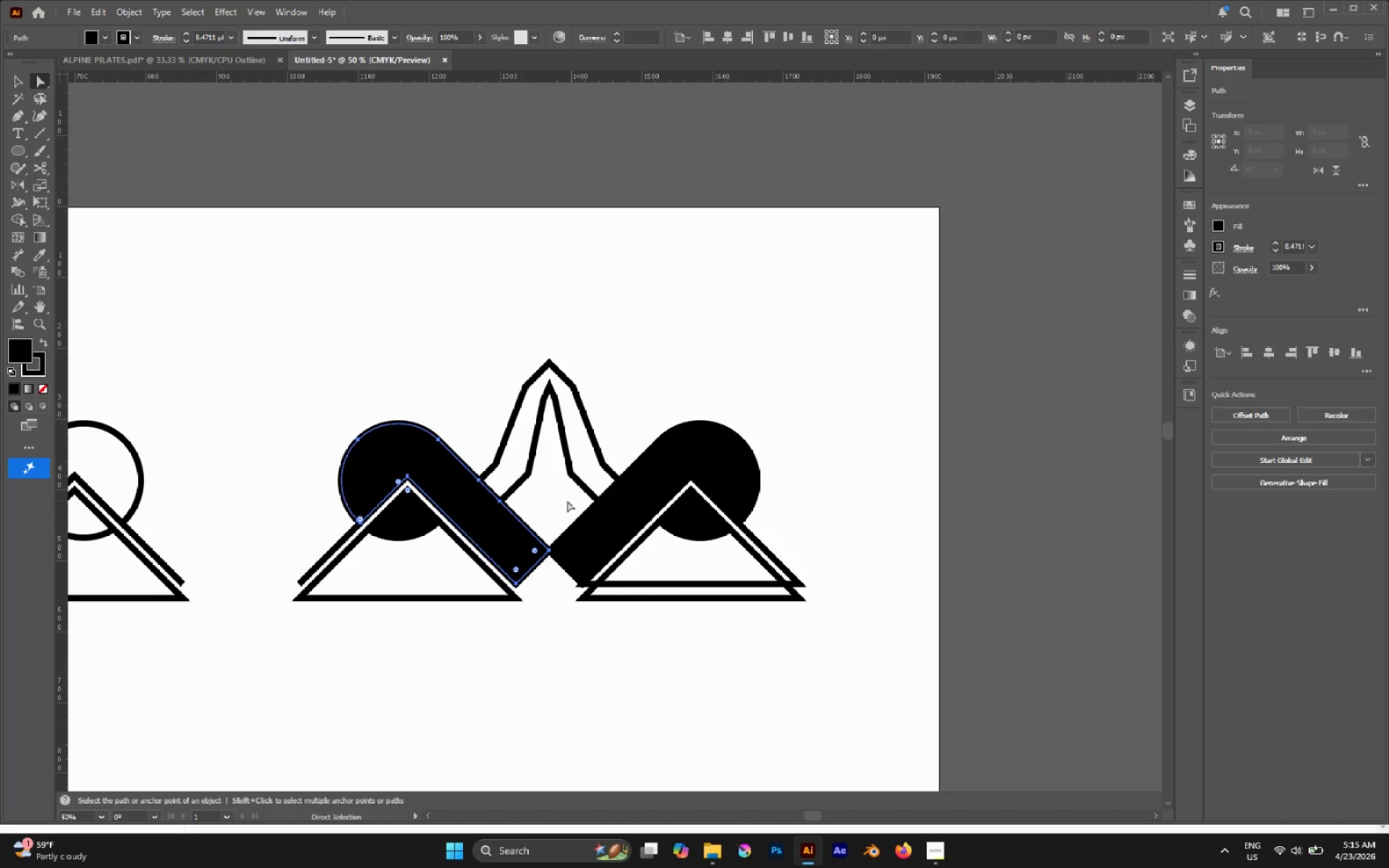 
hold_key(key=ShiftLeft, duration=0.86)
left_click([708, 451])
 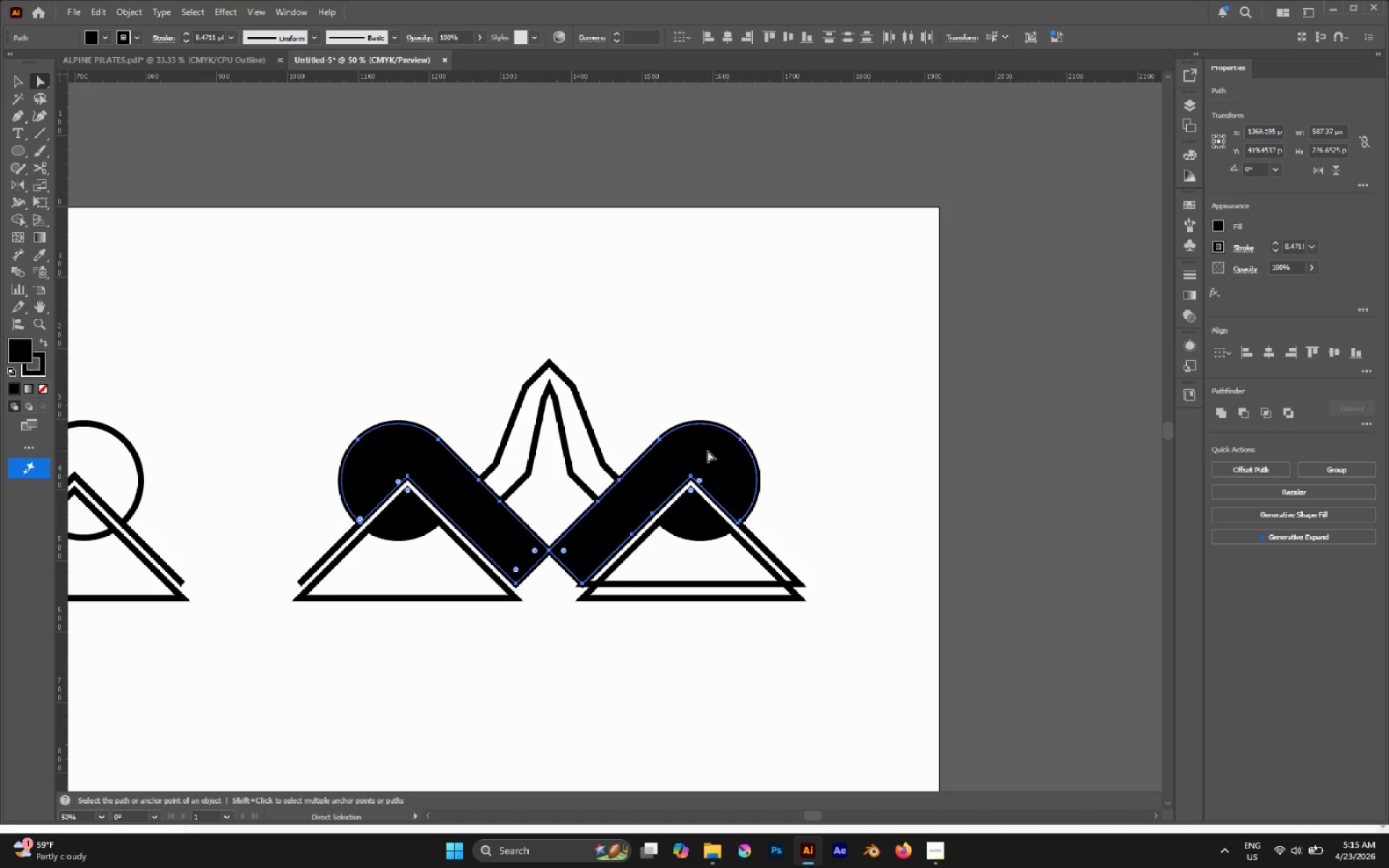 
key(Control+X)
 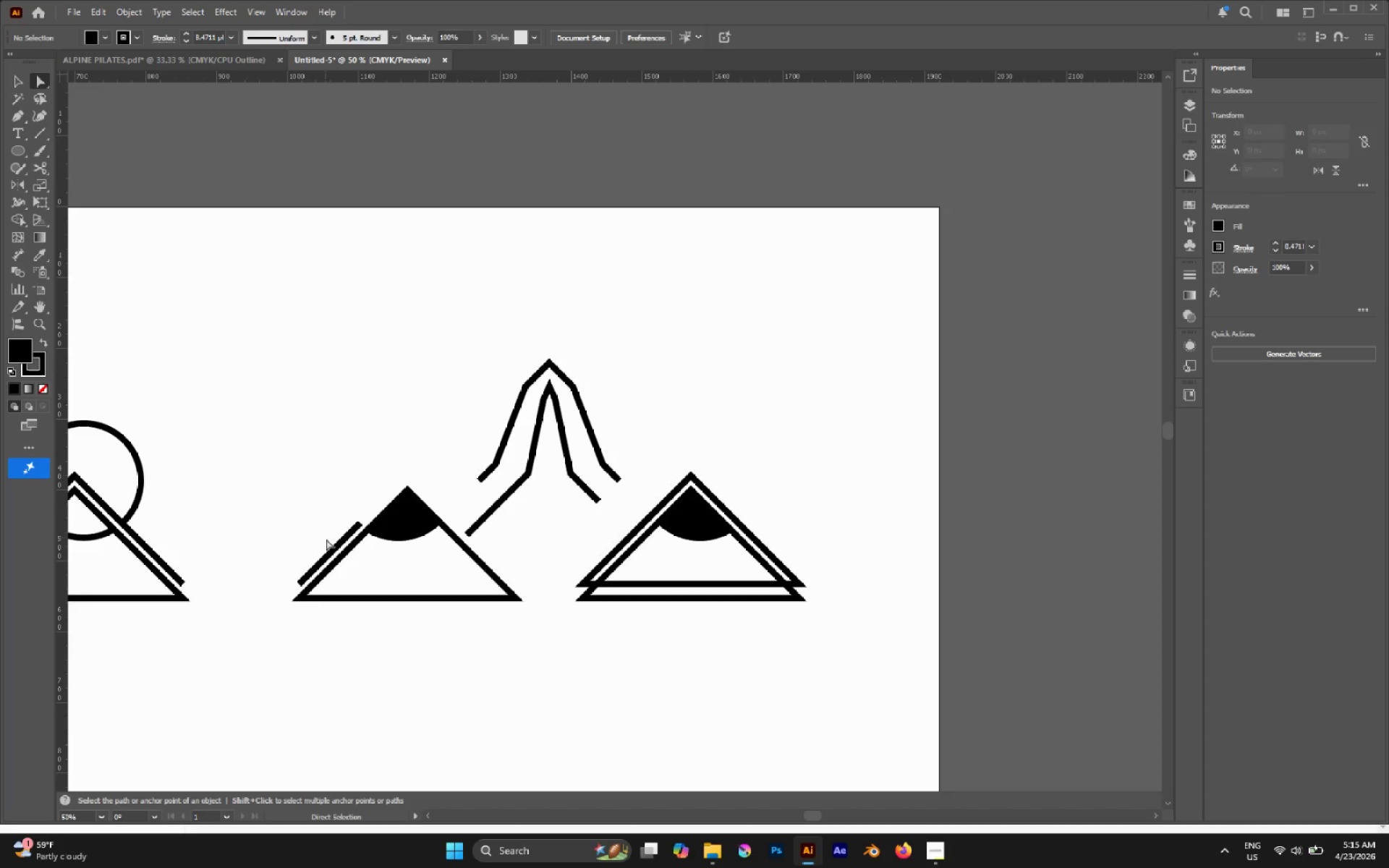 
left_click([333, 548])
 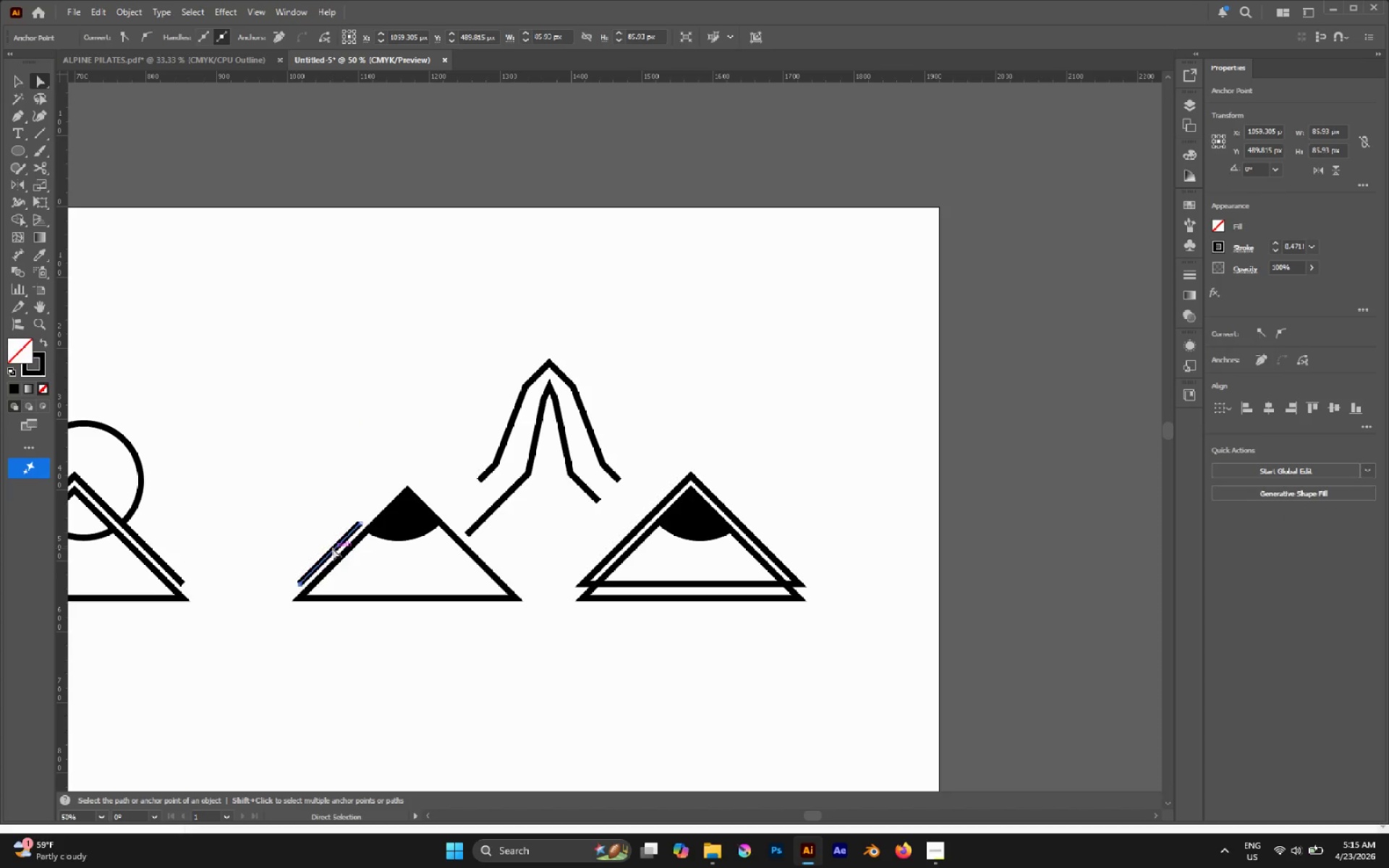 
key(Delete)
 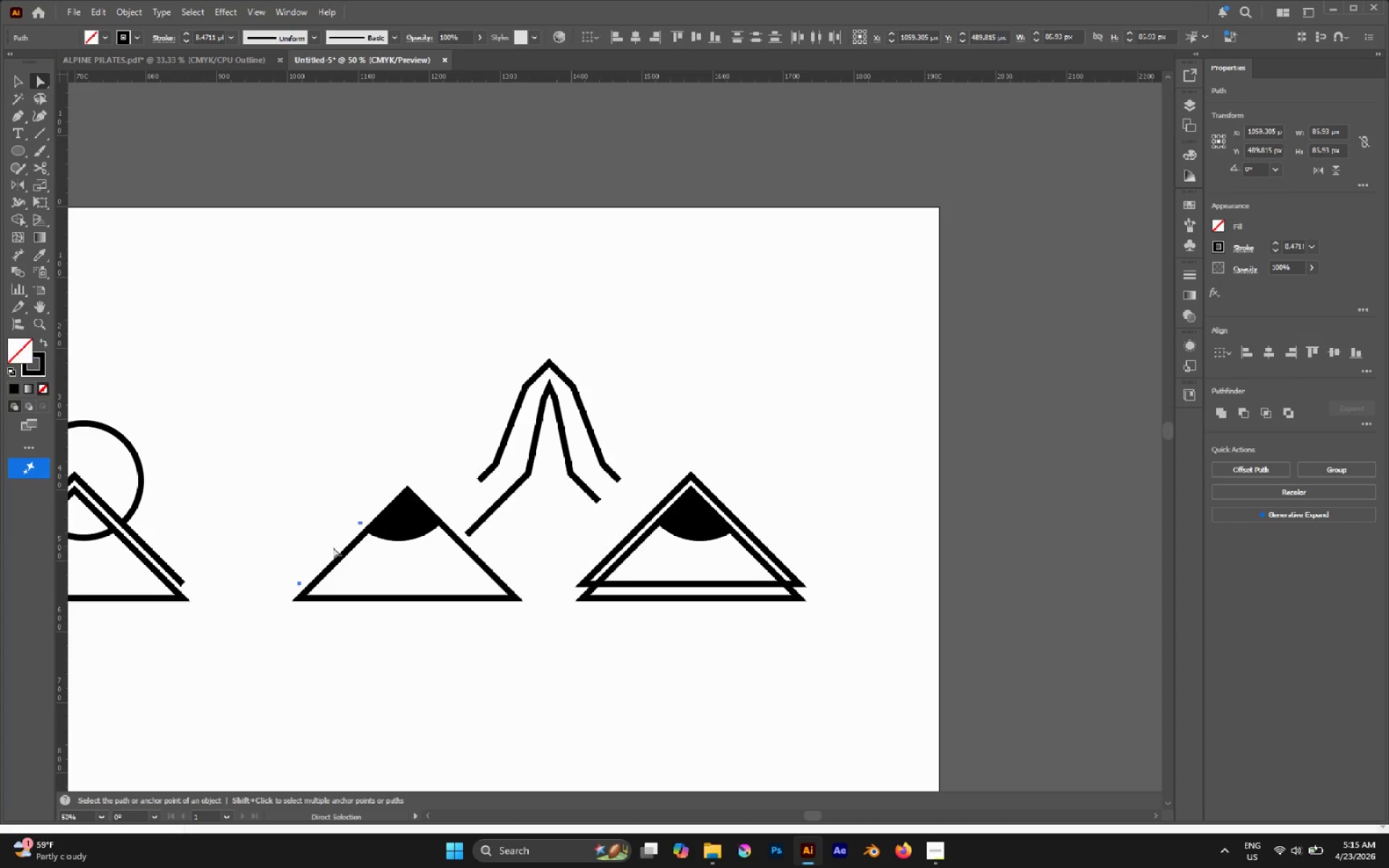 
key(Delete)
 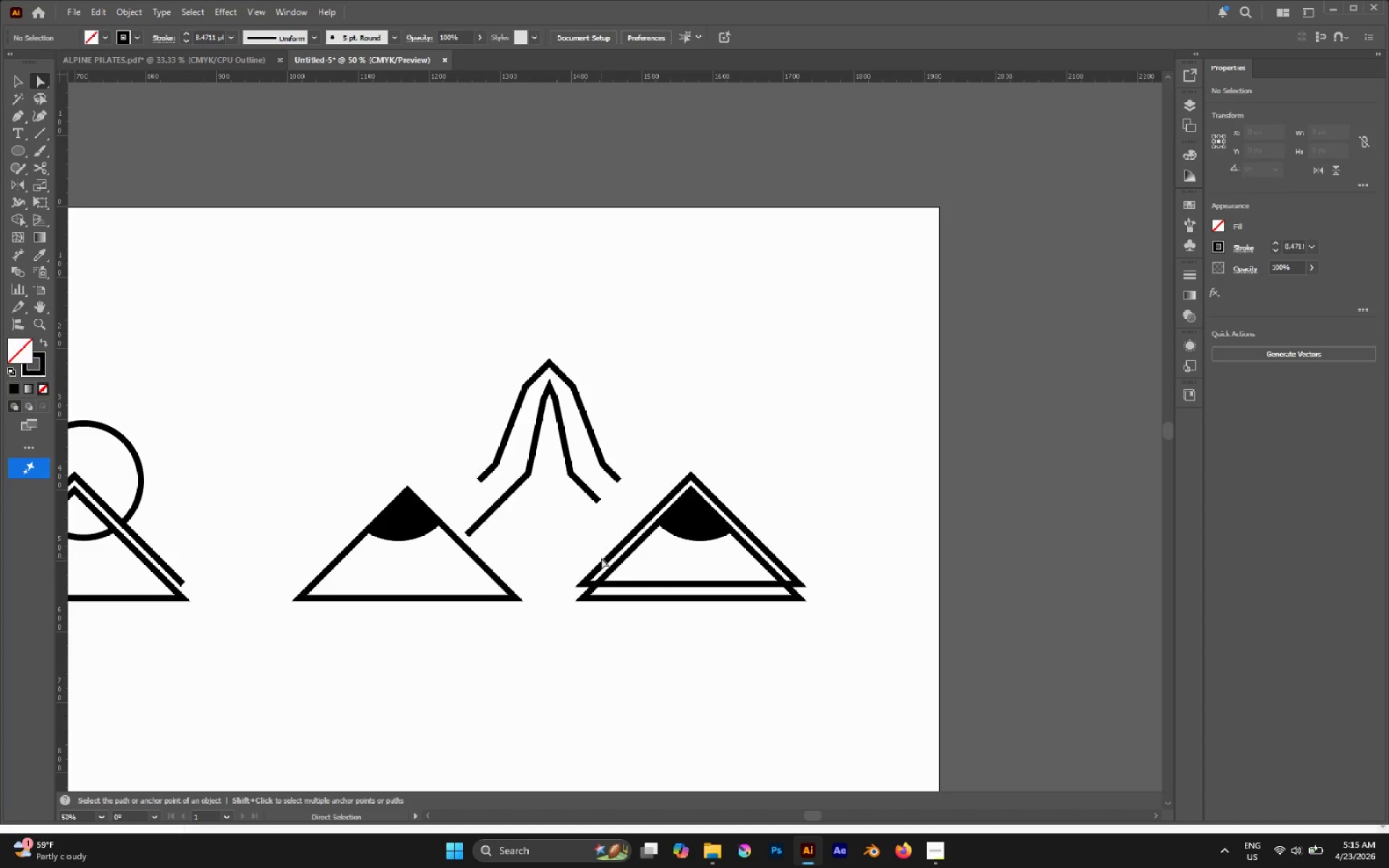 
left_click([603, 559])
 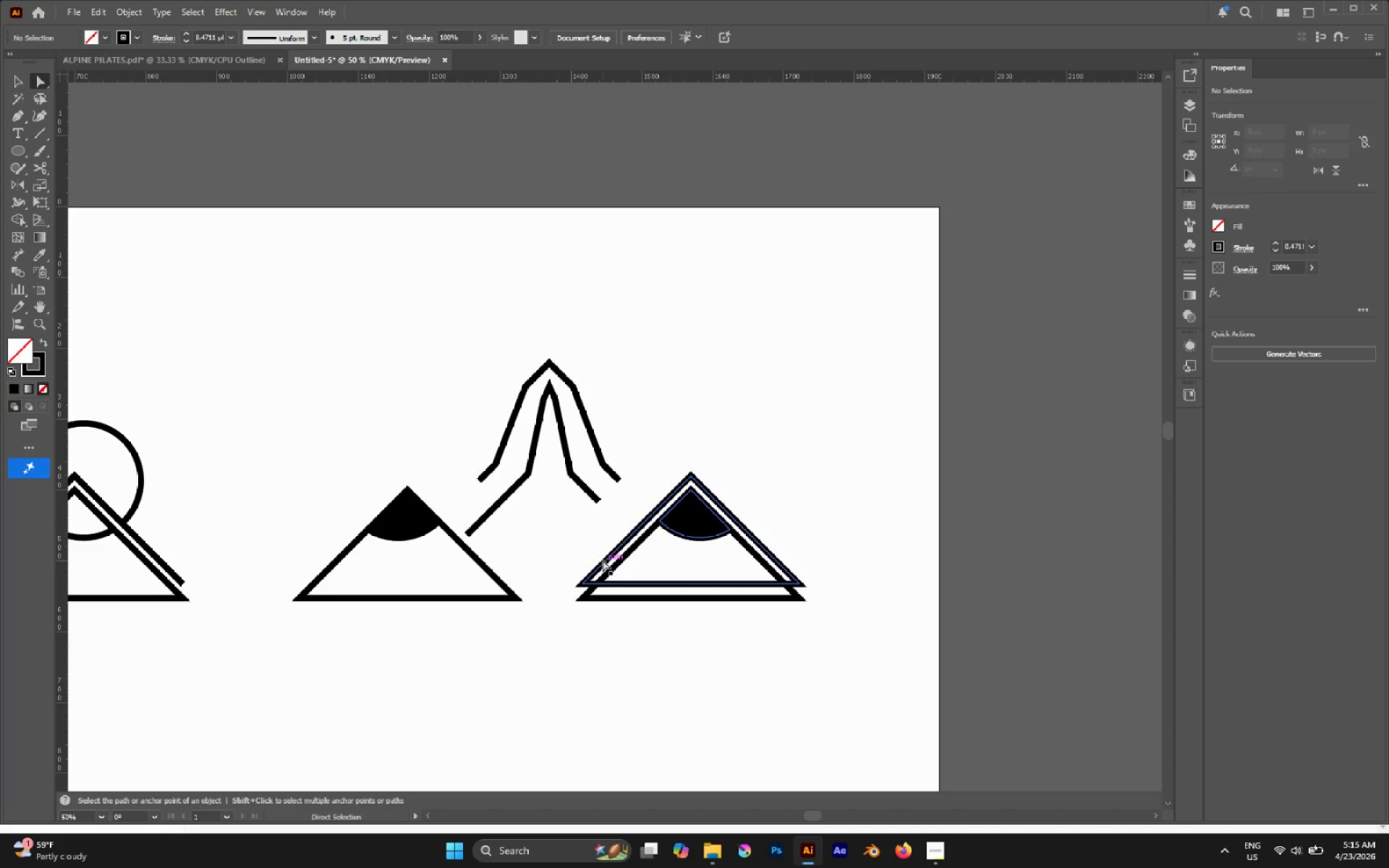 
left_click([603, 560])
 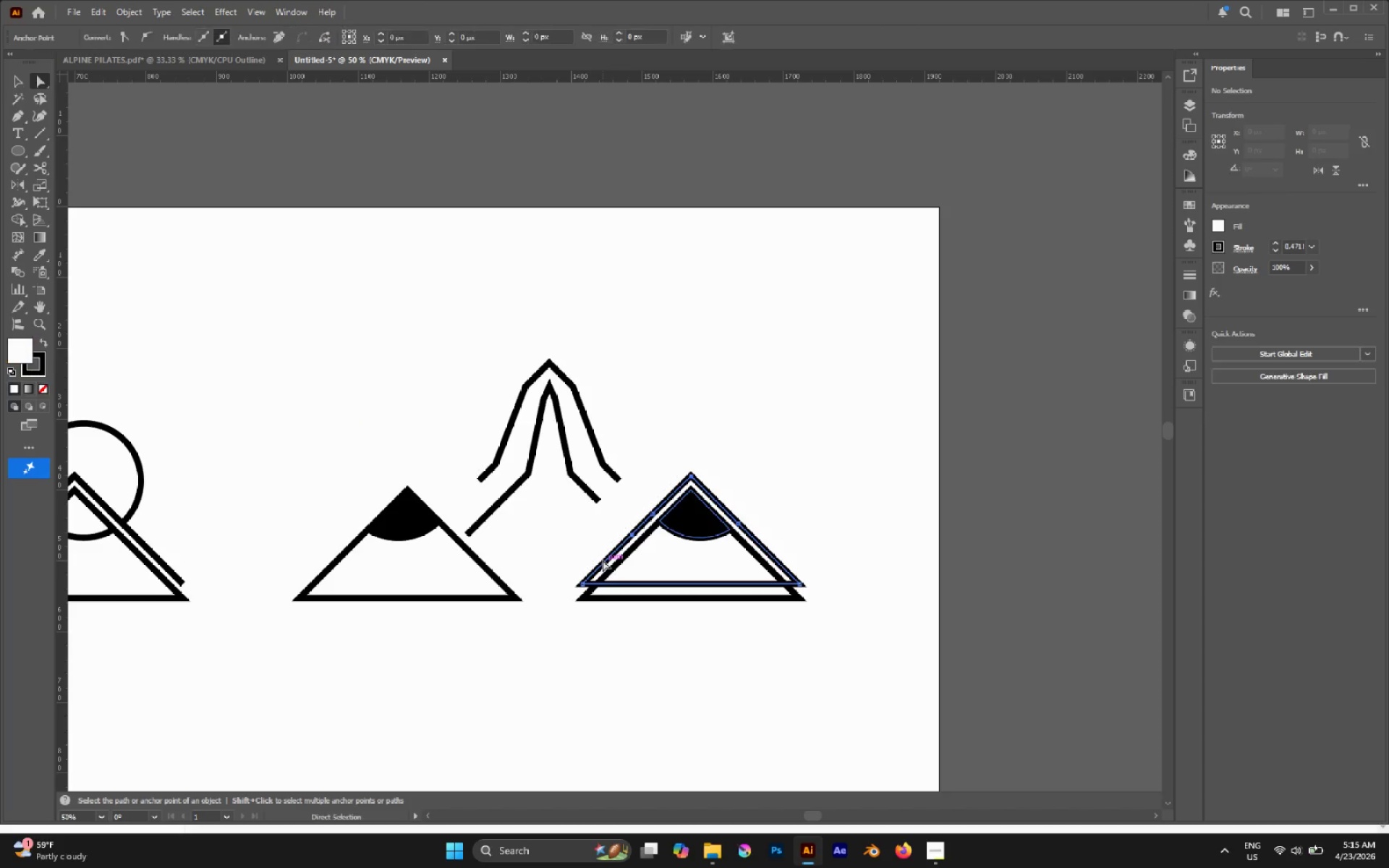 
key(Delete)
 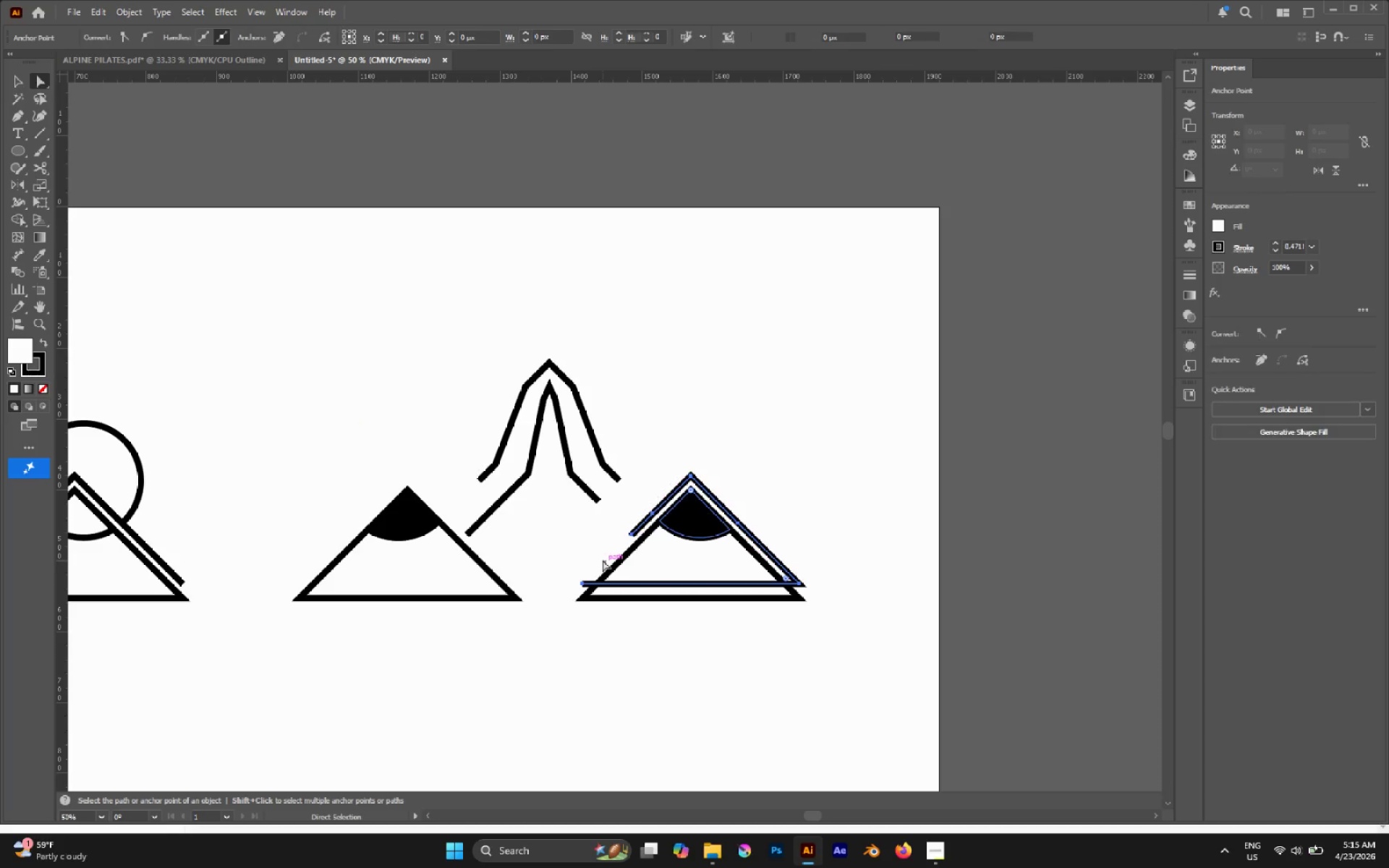 
key(Delete)
 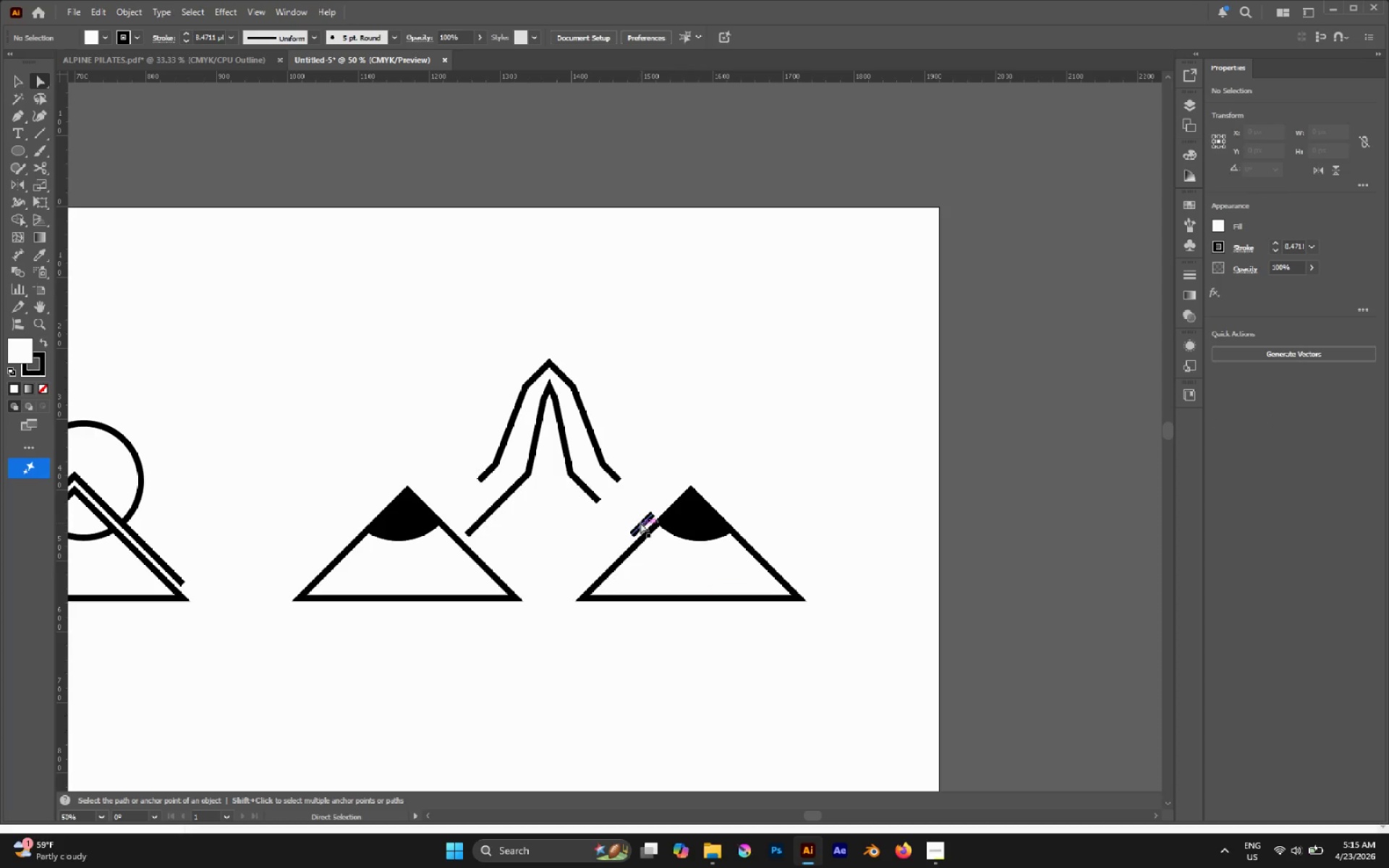 
left_click([641, 520])
 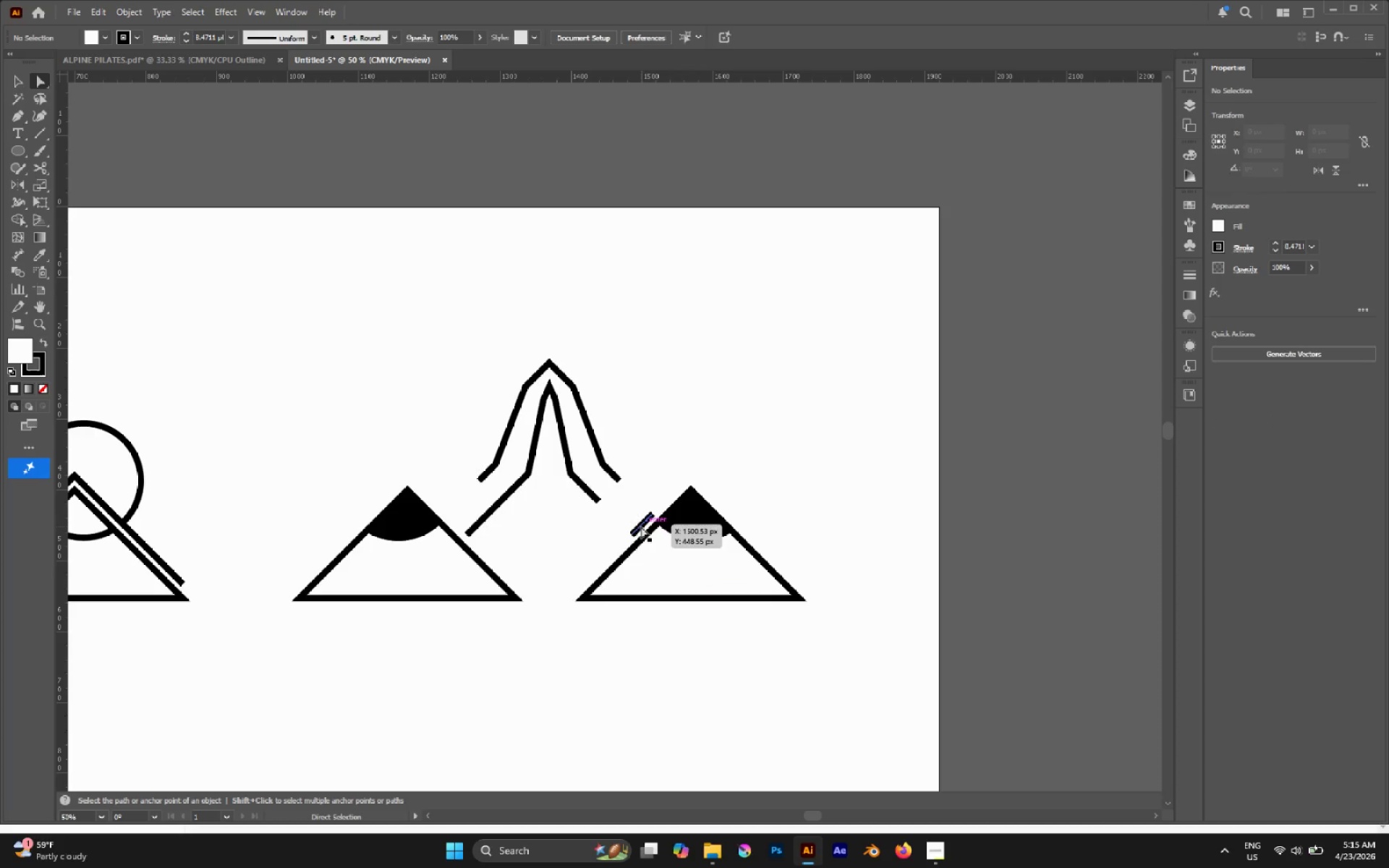 
left_click([641, 527])
 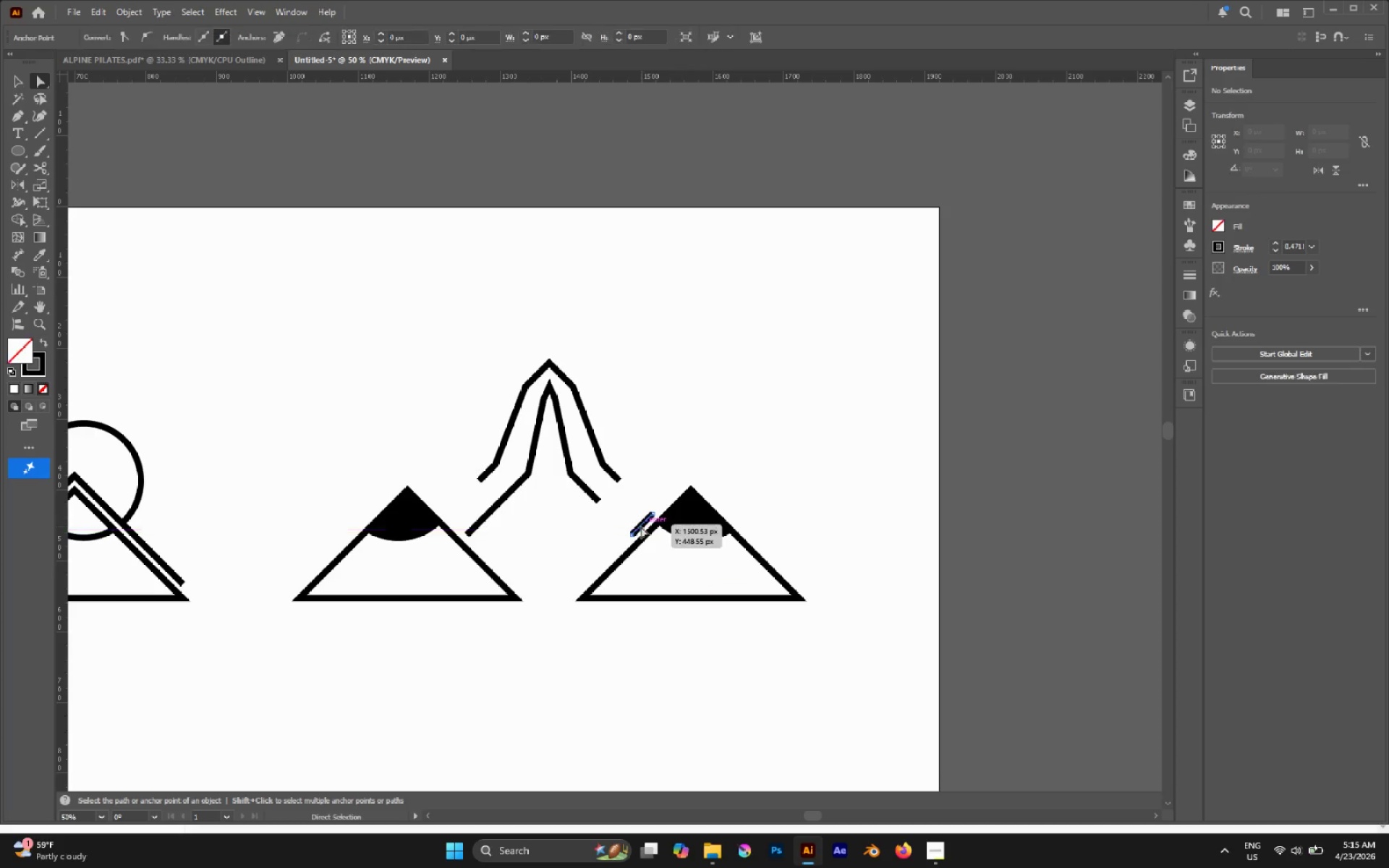 
key(Delete)
 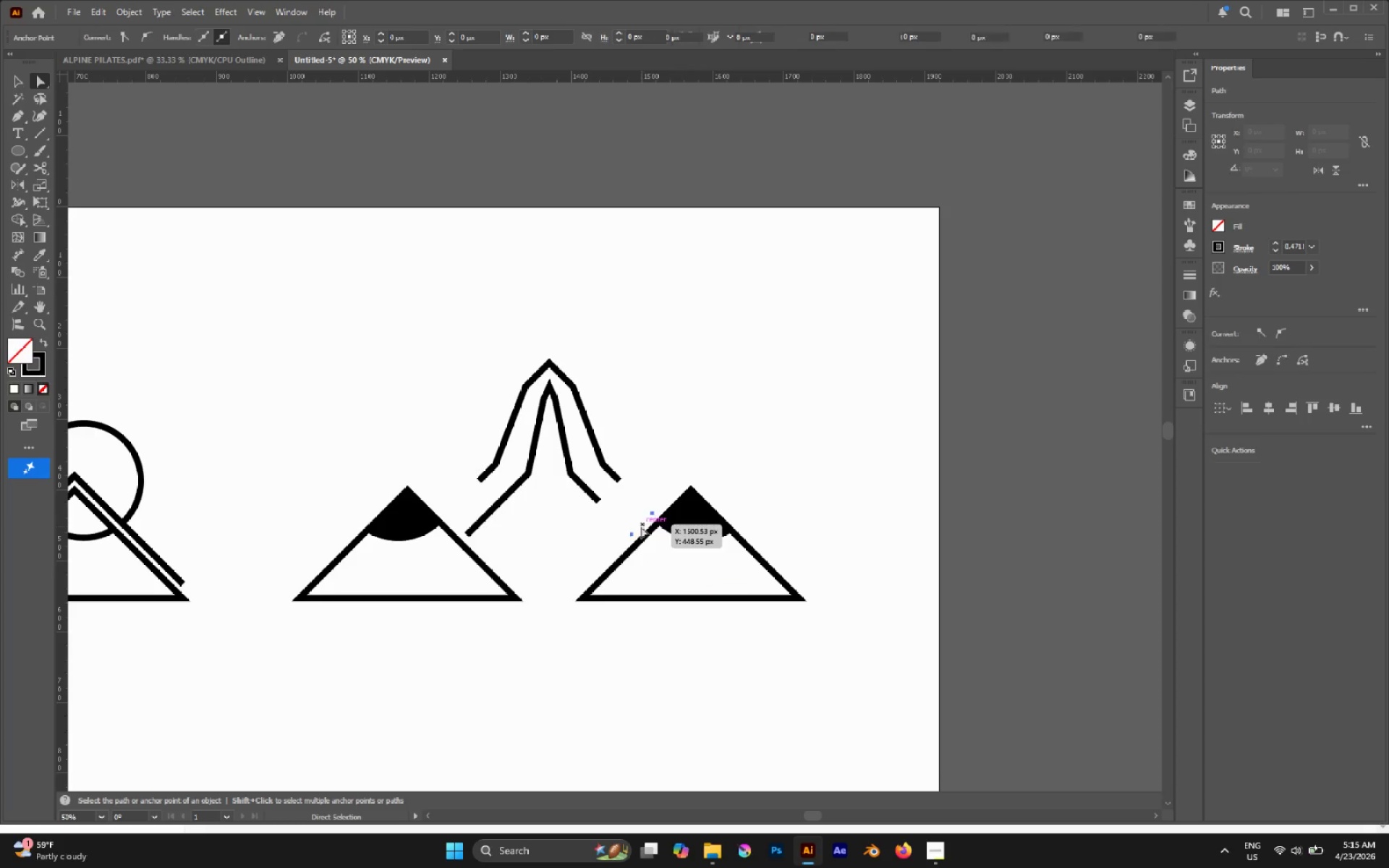 
key(Delete)
 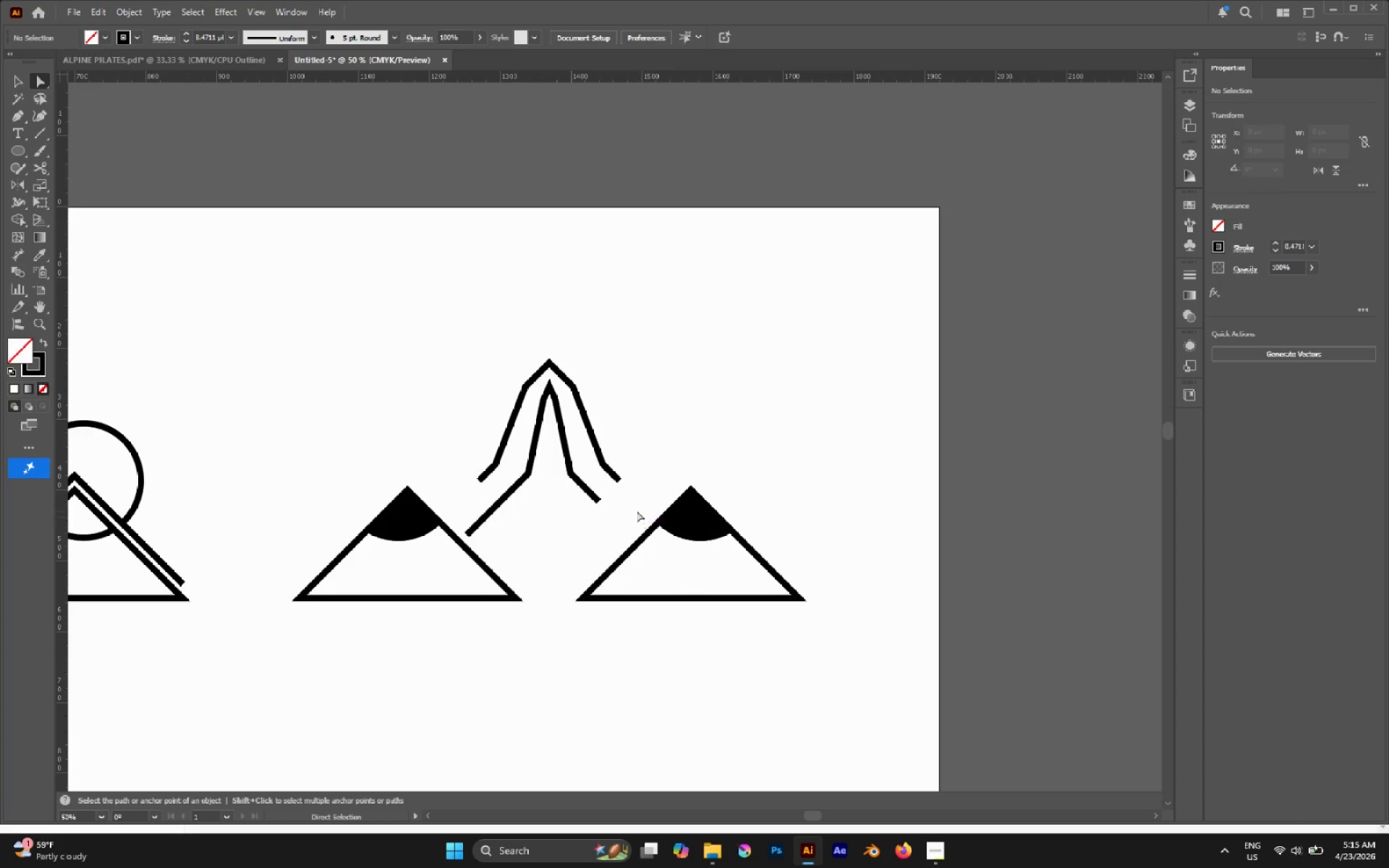 
left_click([629, 493])
 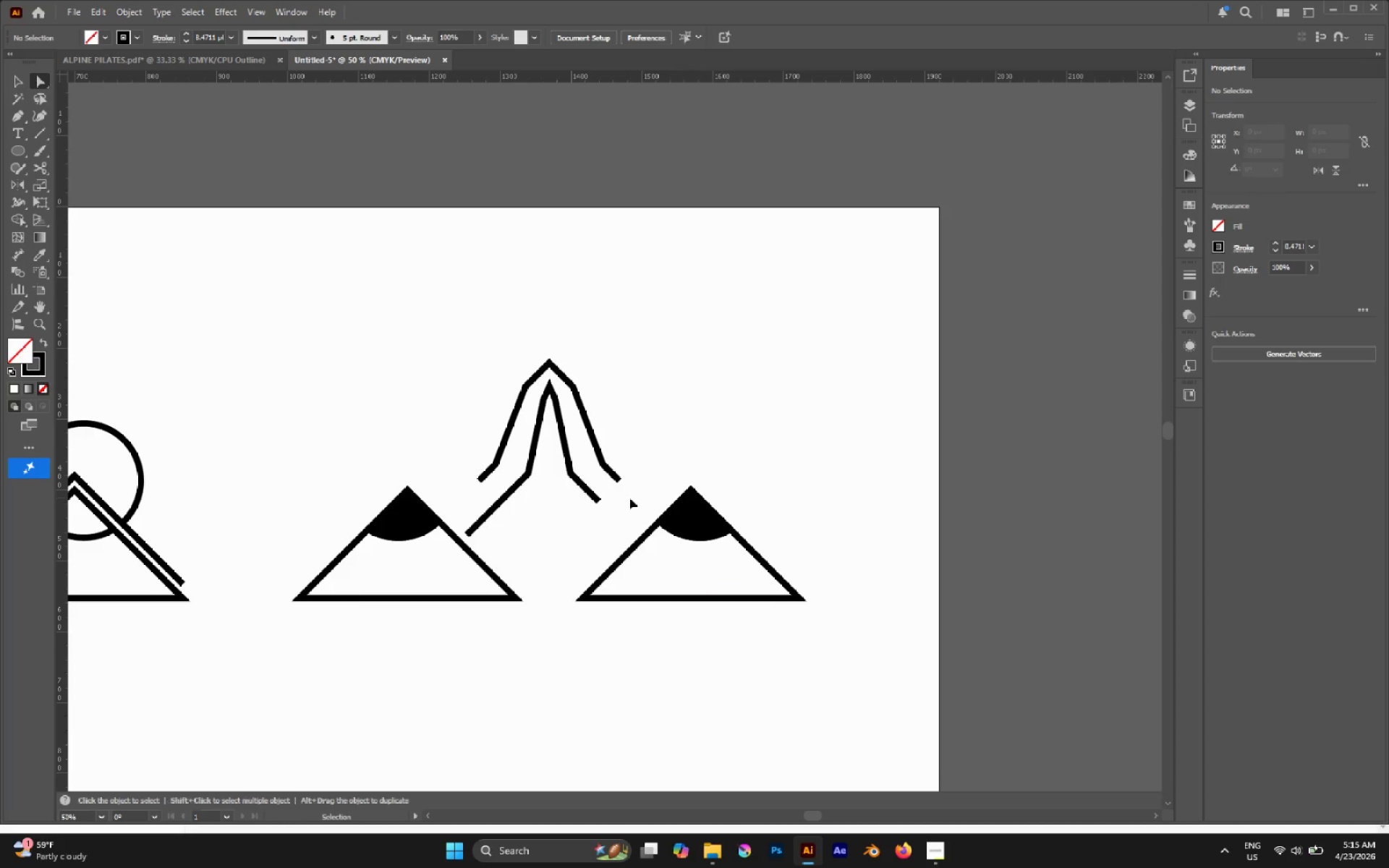 
key(Control+Shift+V)
 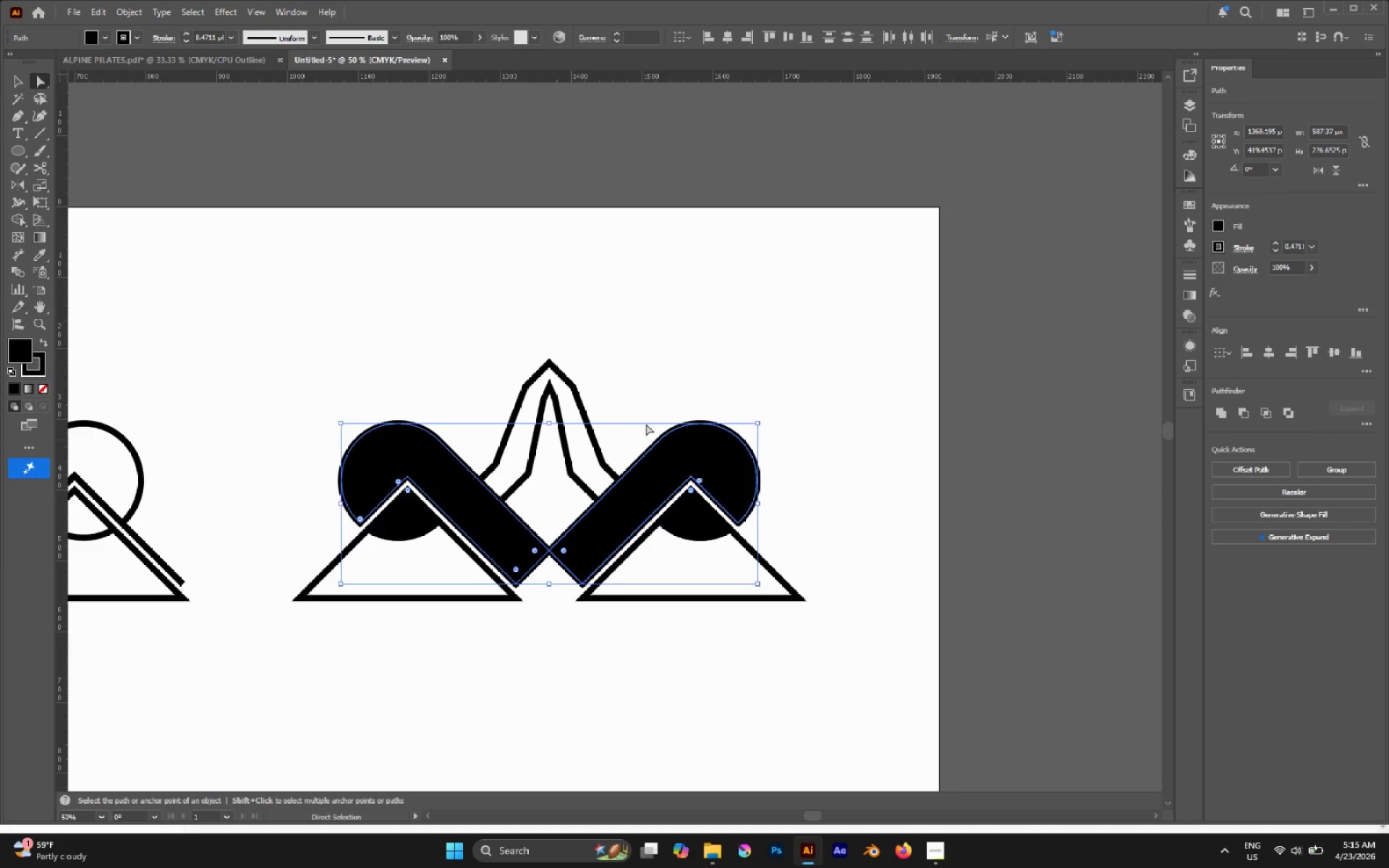 
left_click([650, 367])
 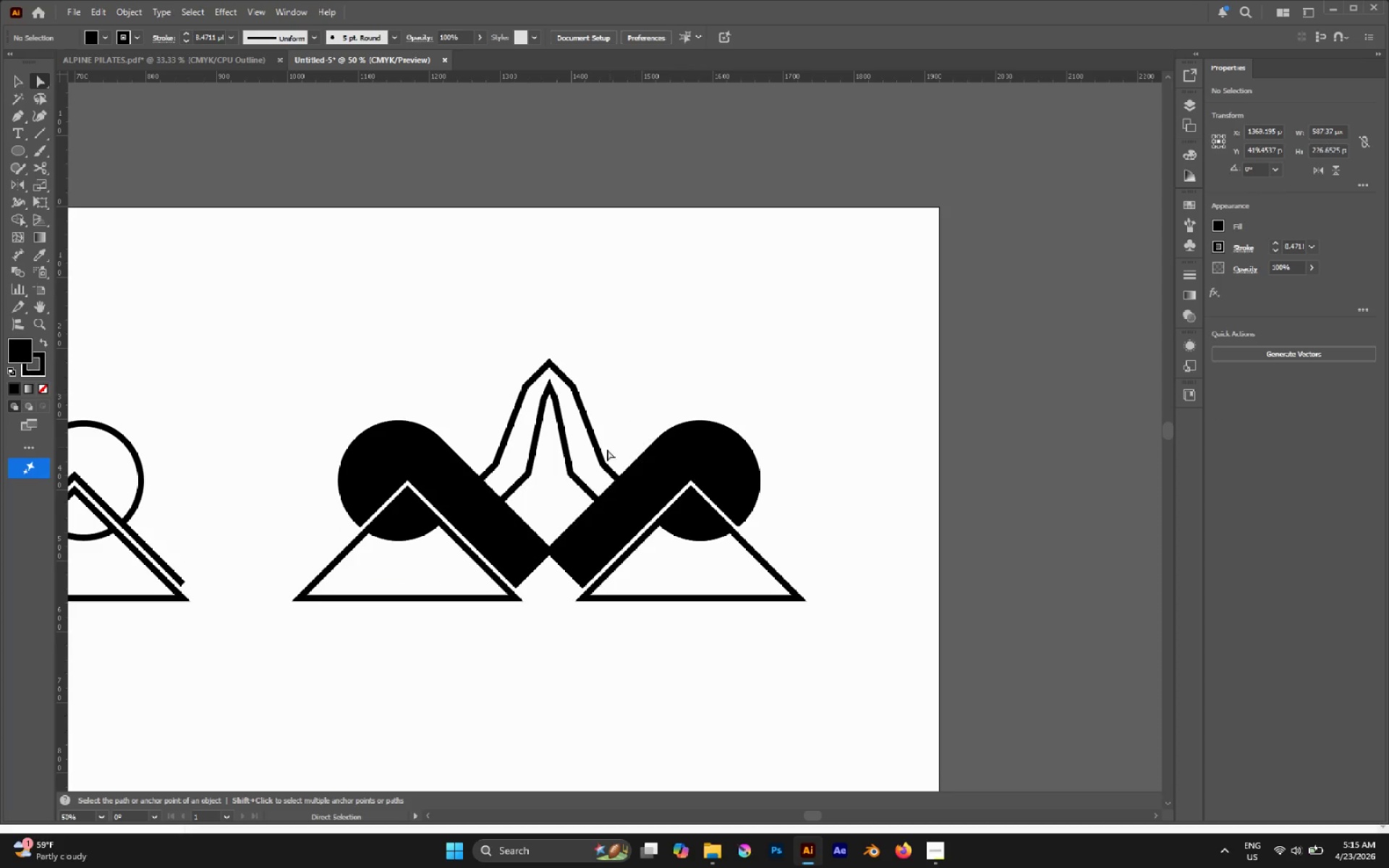 
hold_key(key=AltLeft, duration=0.64)
scroll: coordinate [579, 464], scroll_direction: up, amount: 1.0
 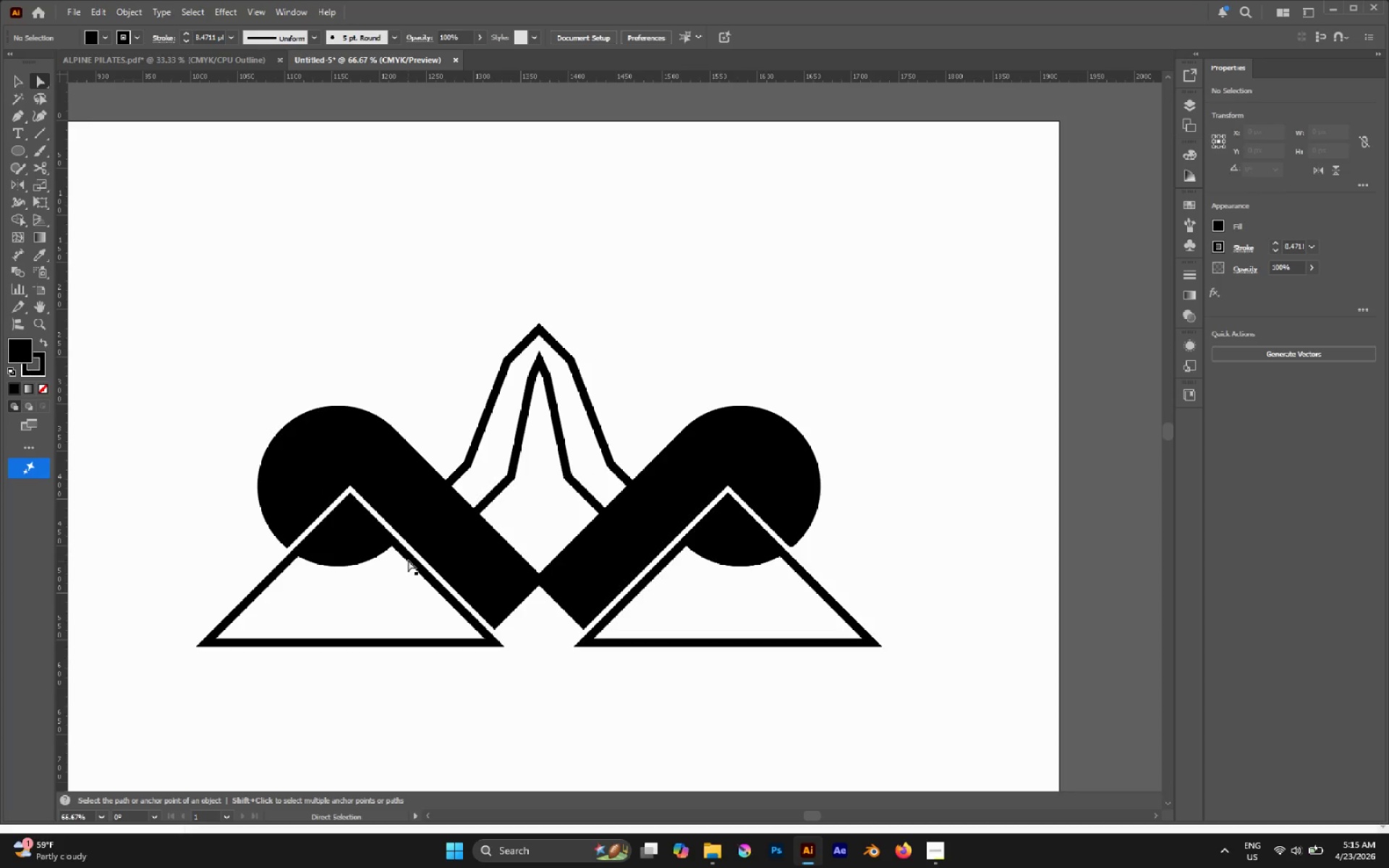 
left_click([410, 558])
 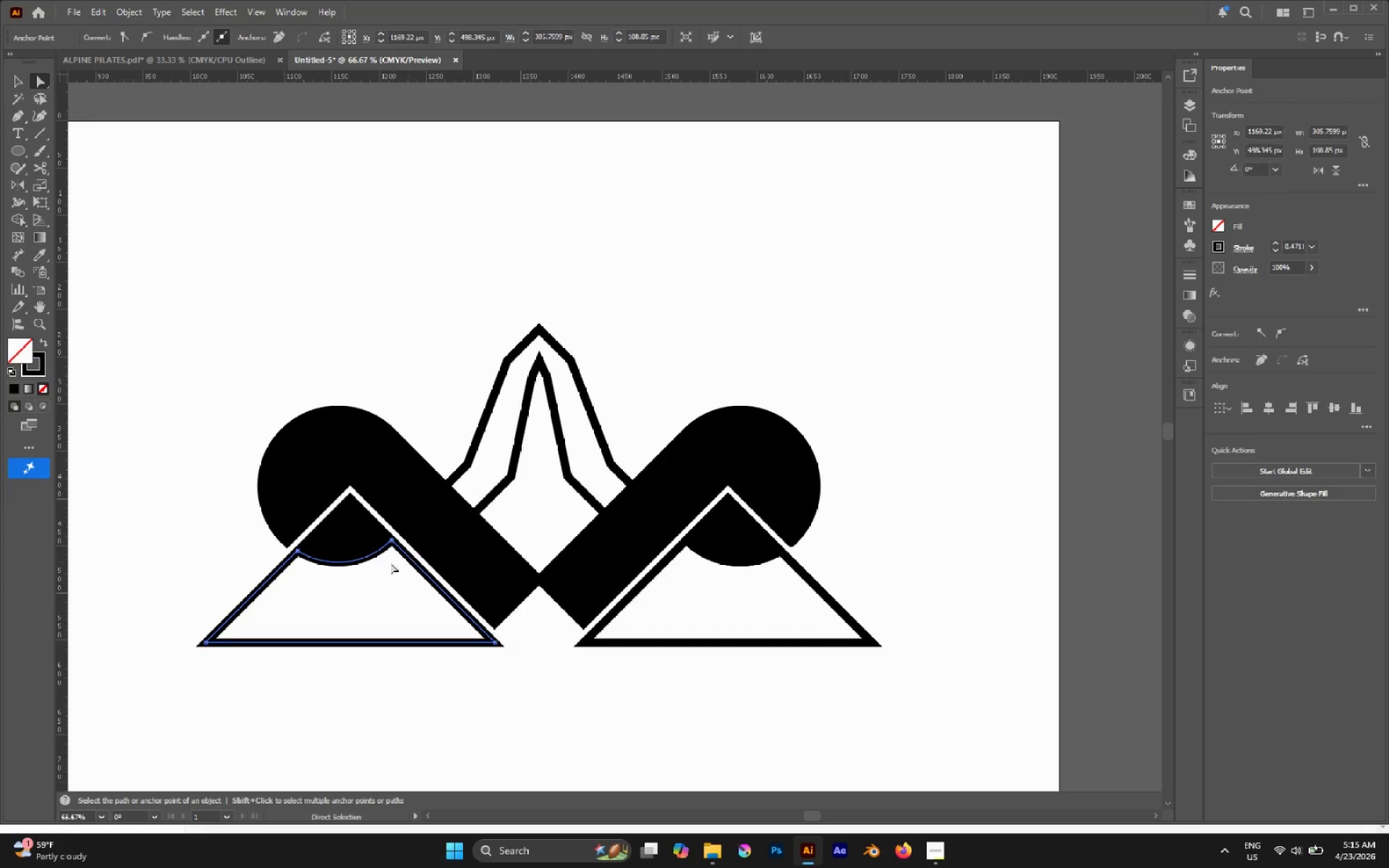 
hold_key(key=AltLeft, duration=0.83)
scroll: coordinate [383, 564], scroll_direction: up, amount: 1.0
 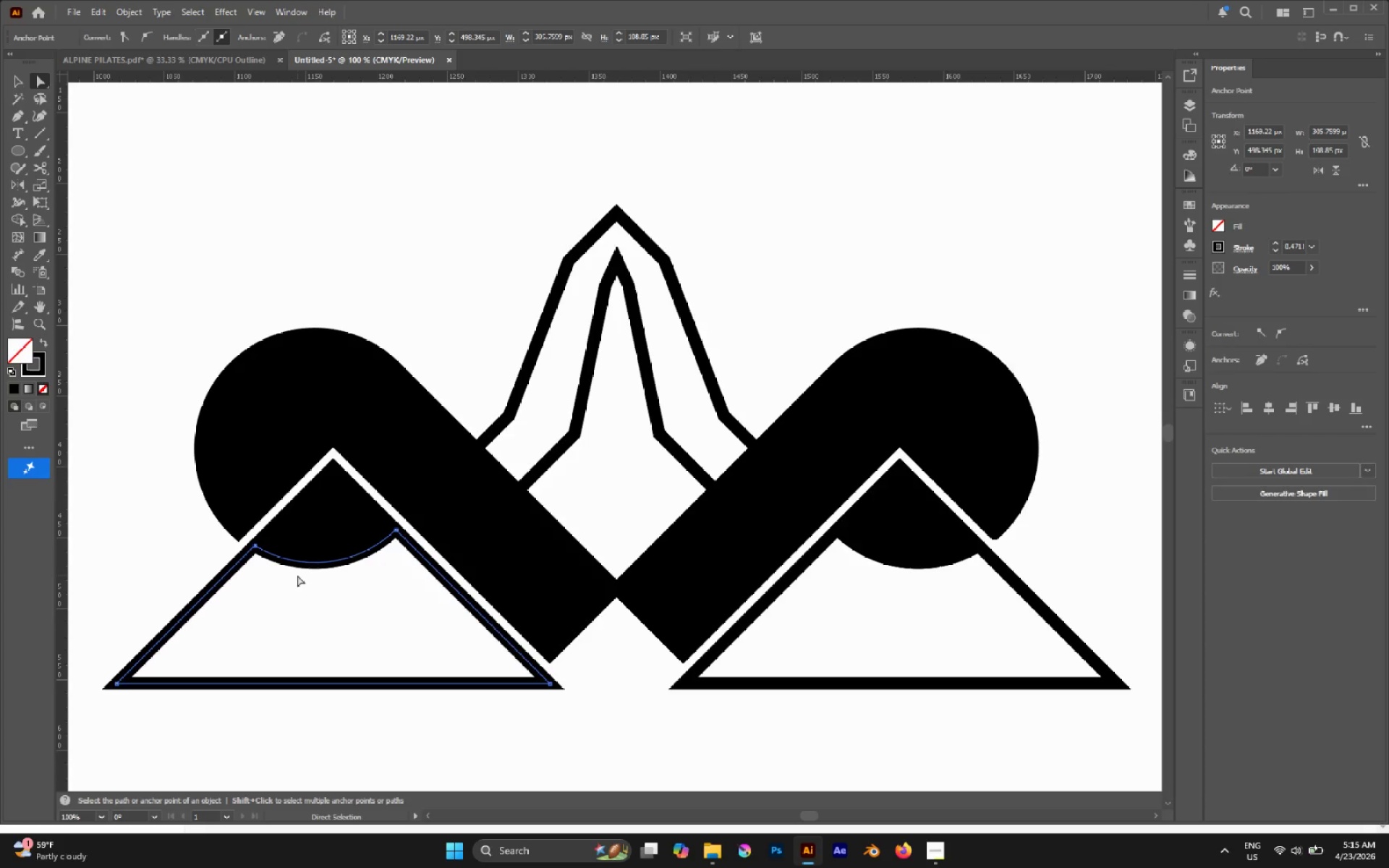 
left_click([297, 519])
 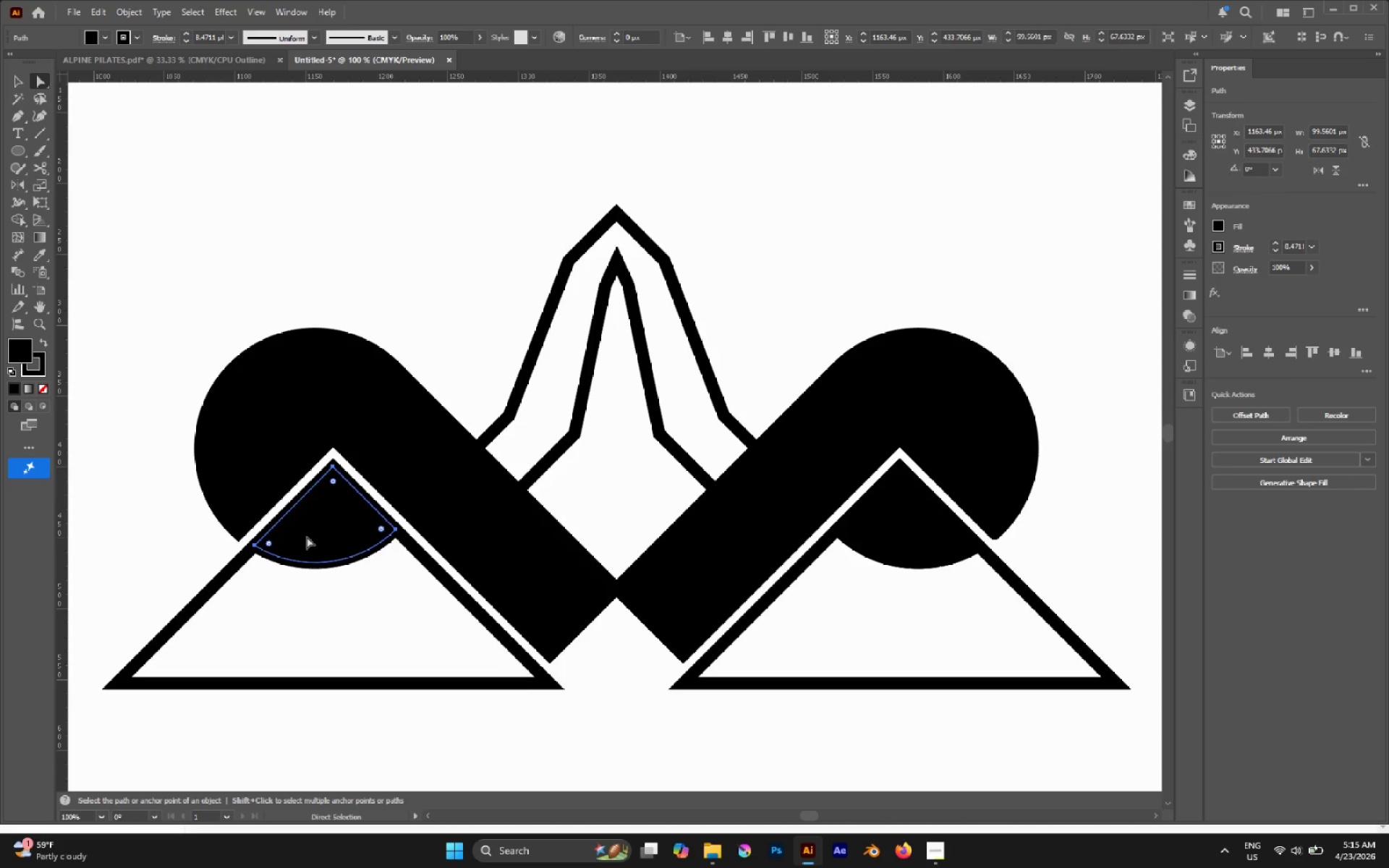 
key(Control+X)
 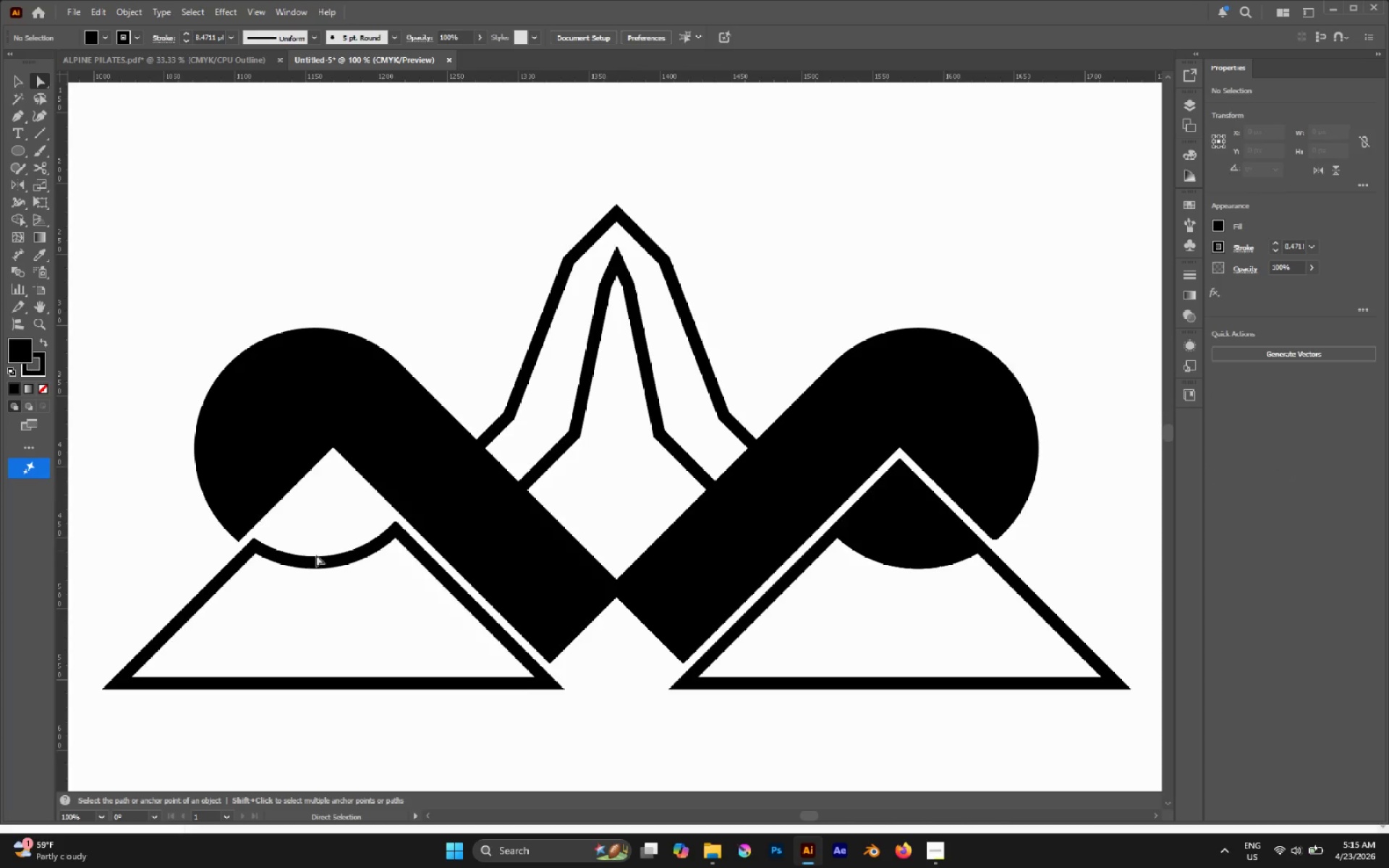 
hold_key(key=ShiftLeft, duration=0.61)
 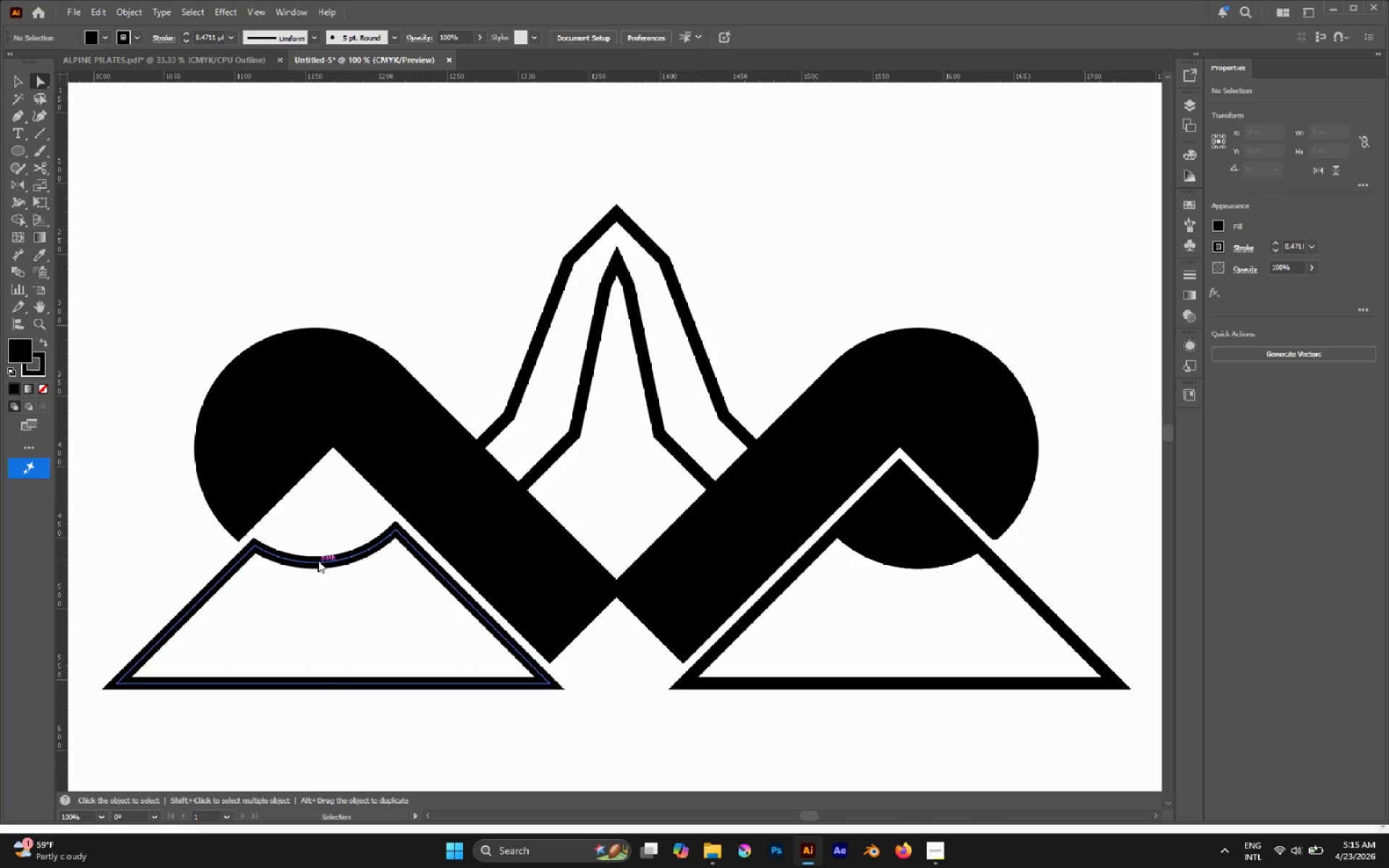 
key(Control+Z)
 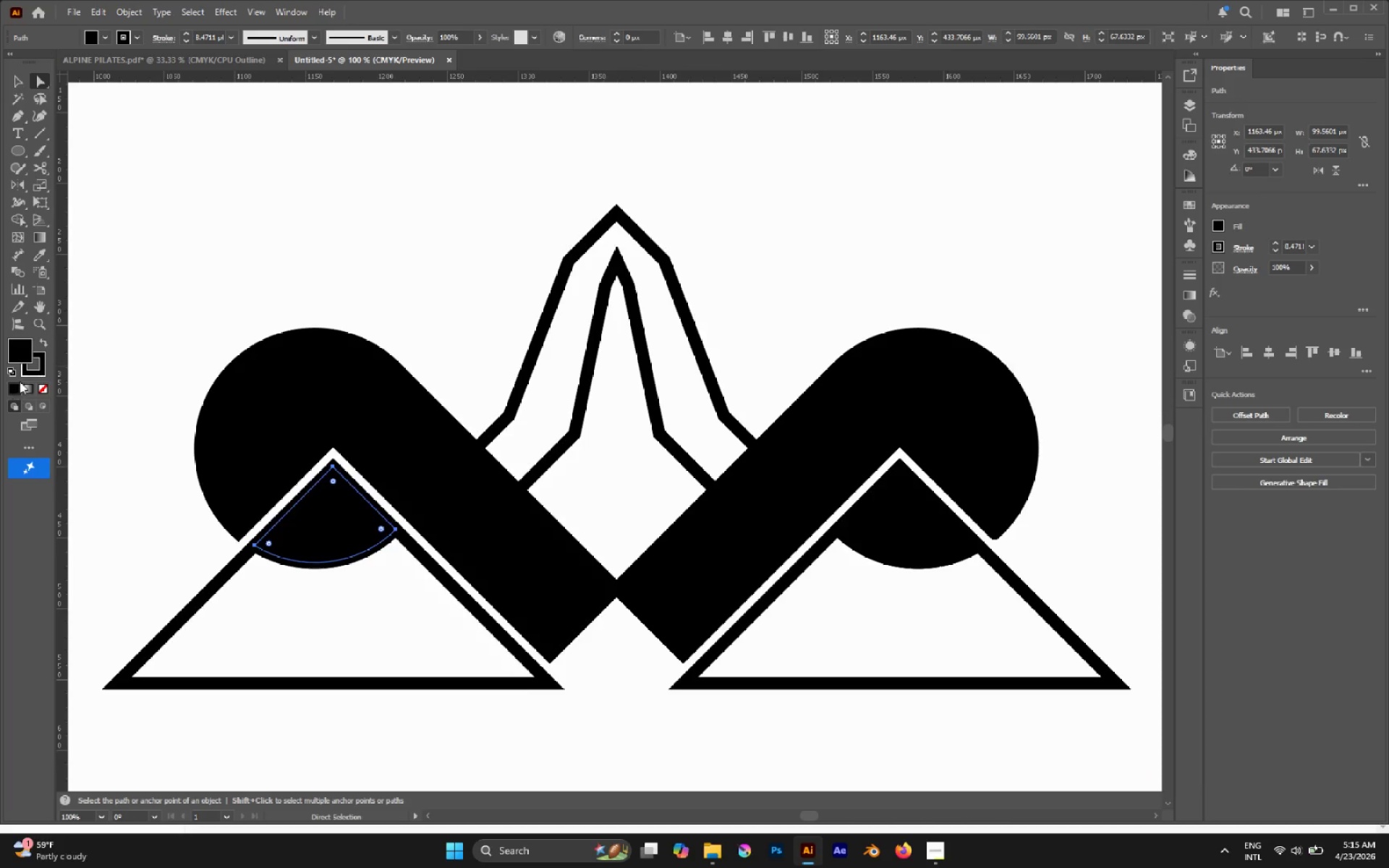 
left_click([38, 375])
 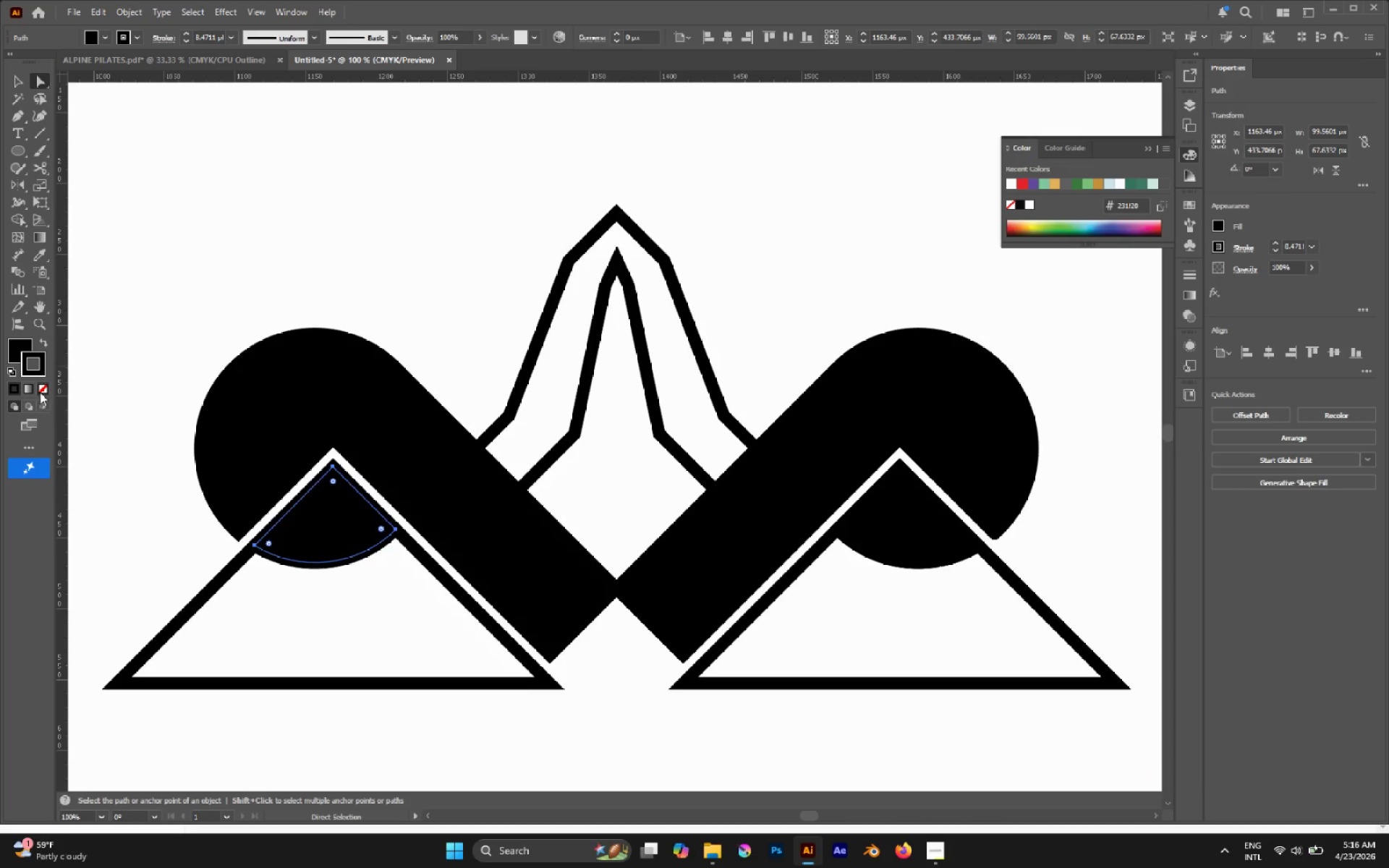 
left_click([41, 389])
 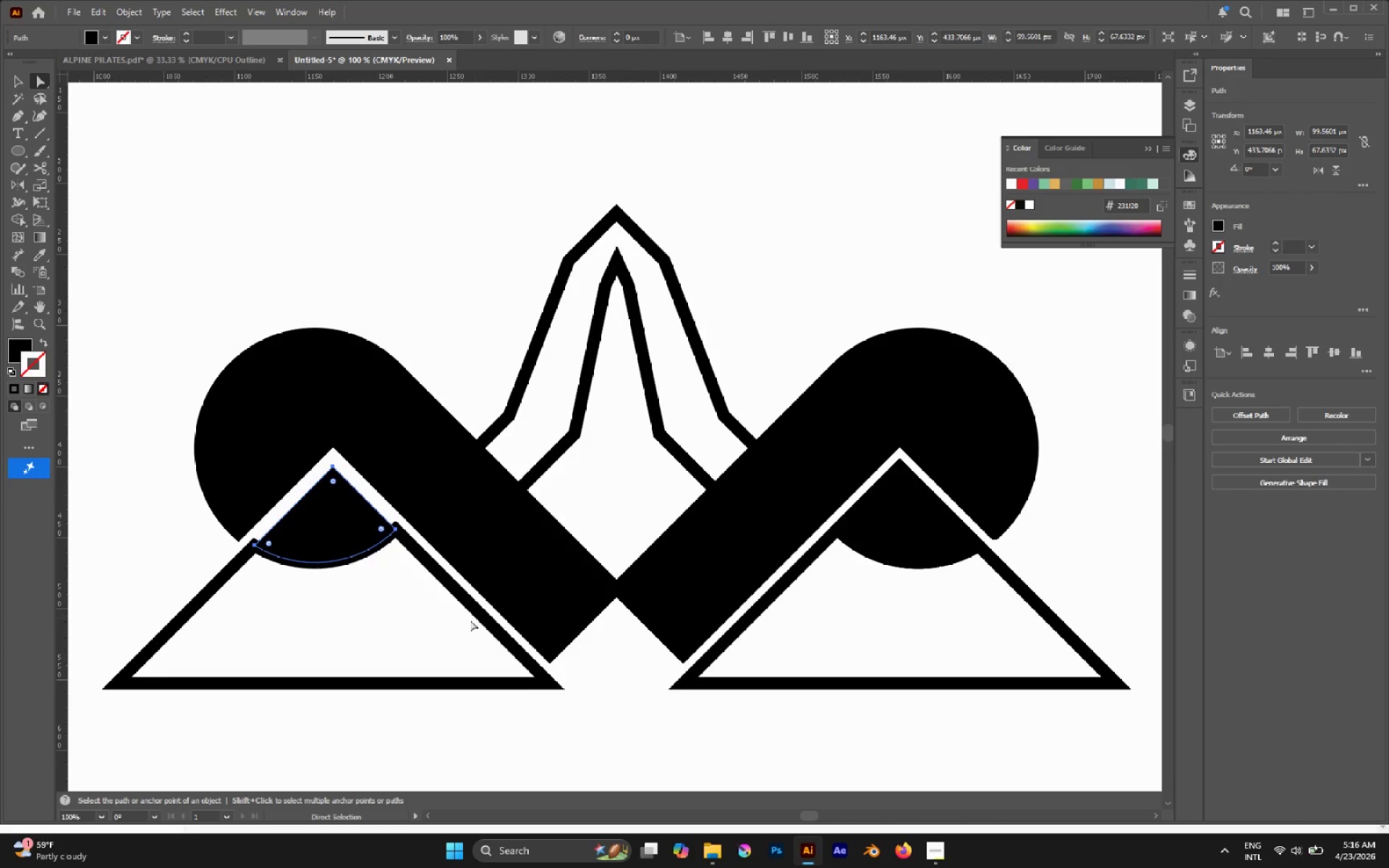 
hold_key(key=AltLeft, duration=0.45)
 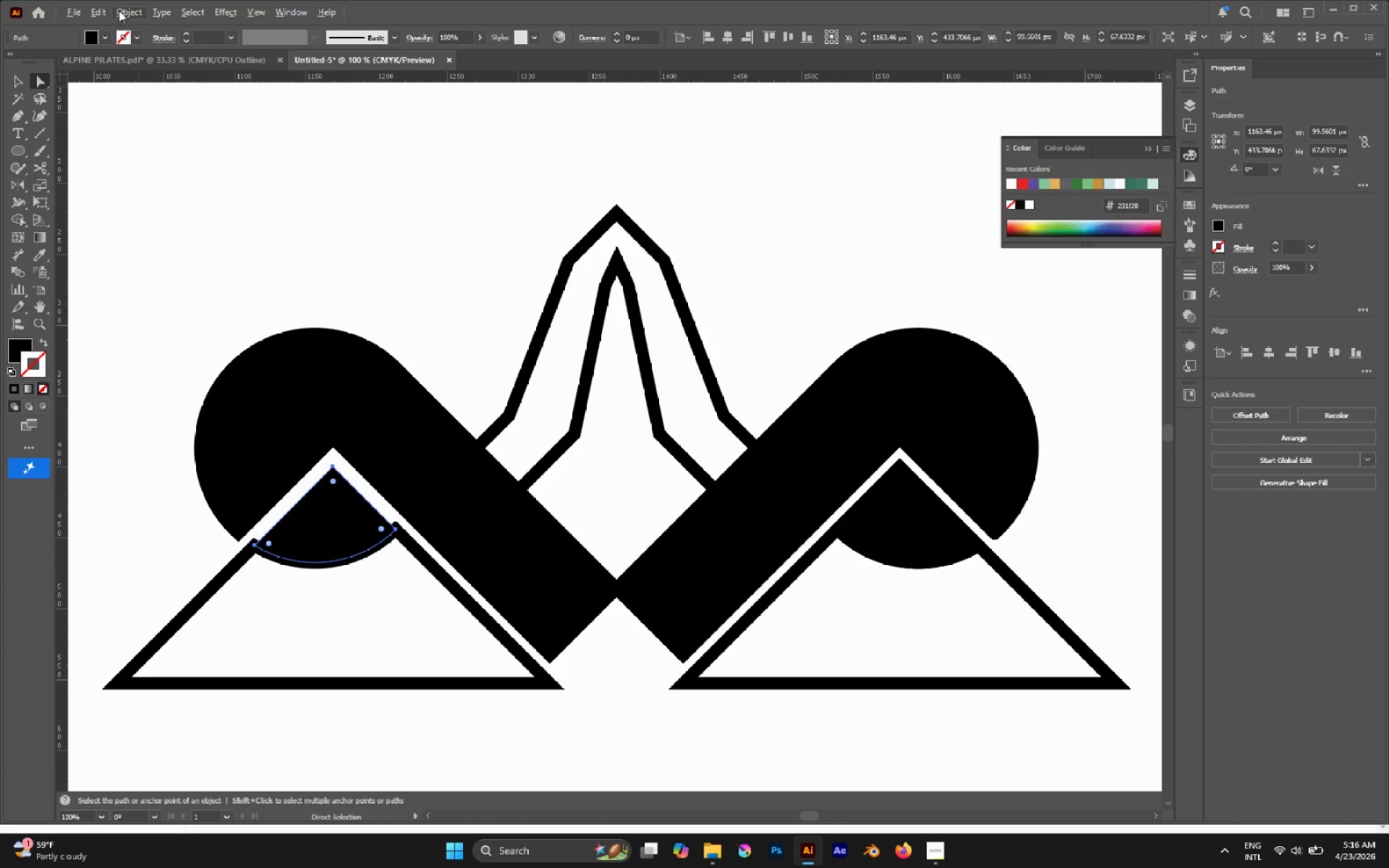 
left_click([119, 10])
 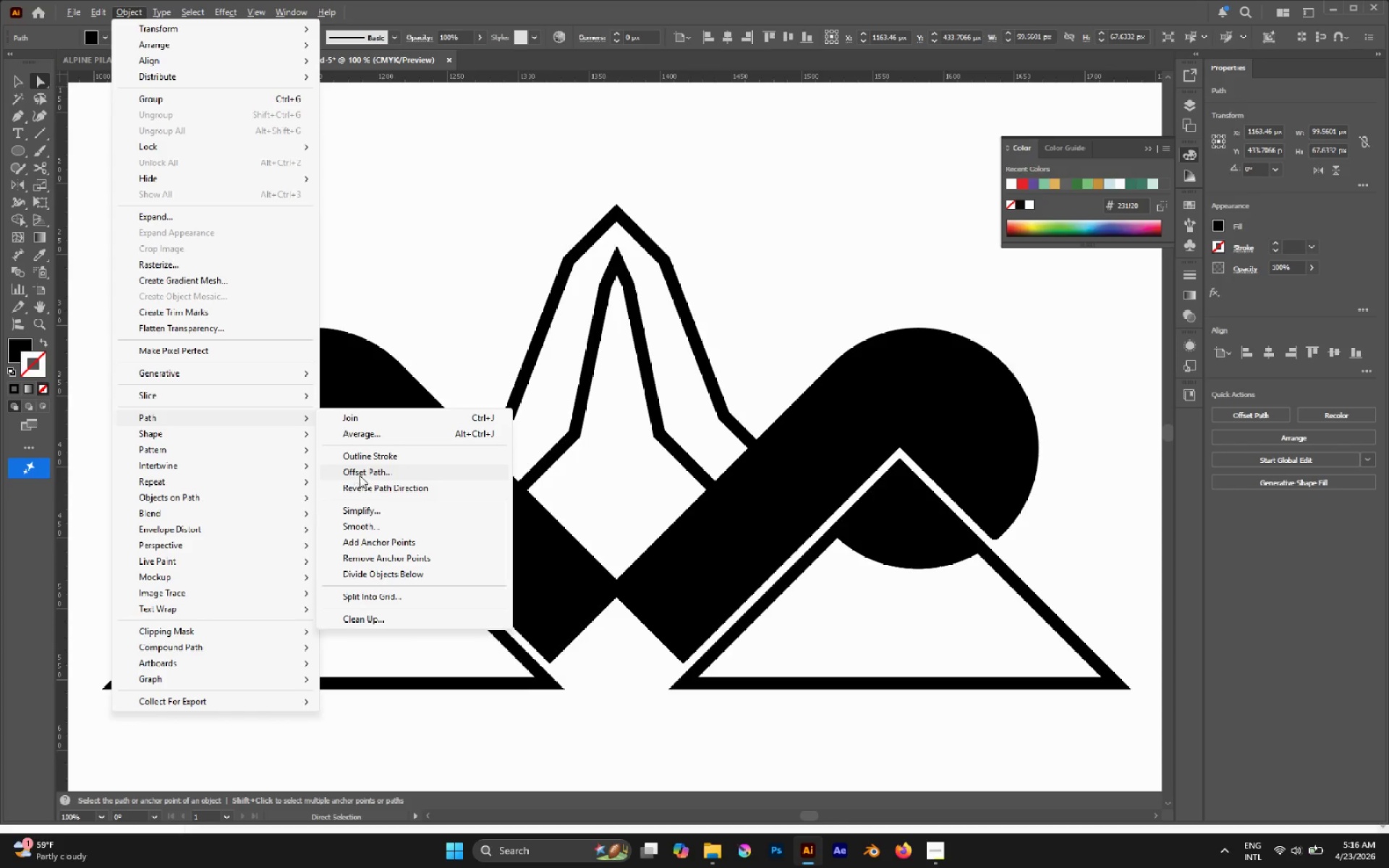 
left_click([368, 477])
 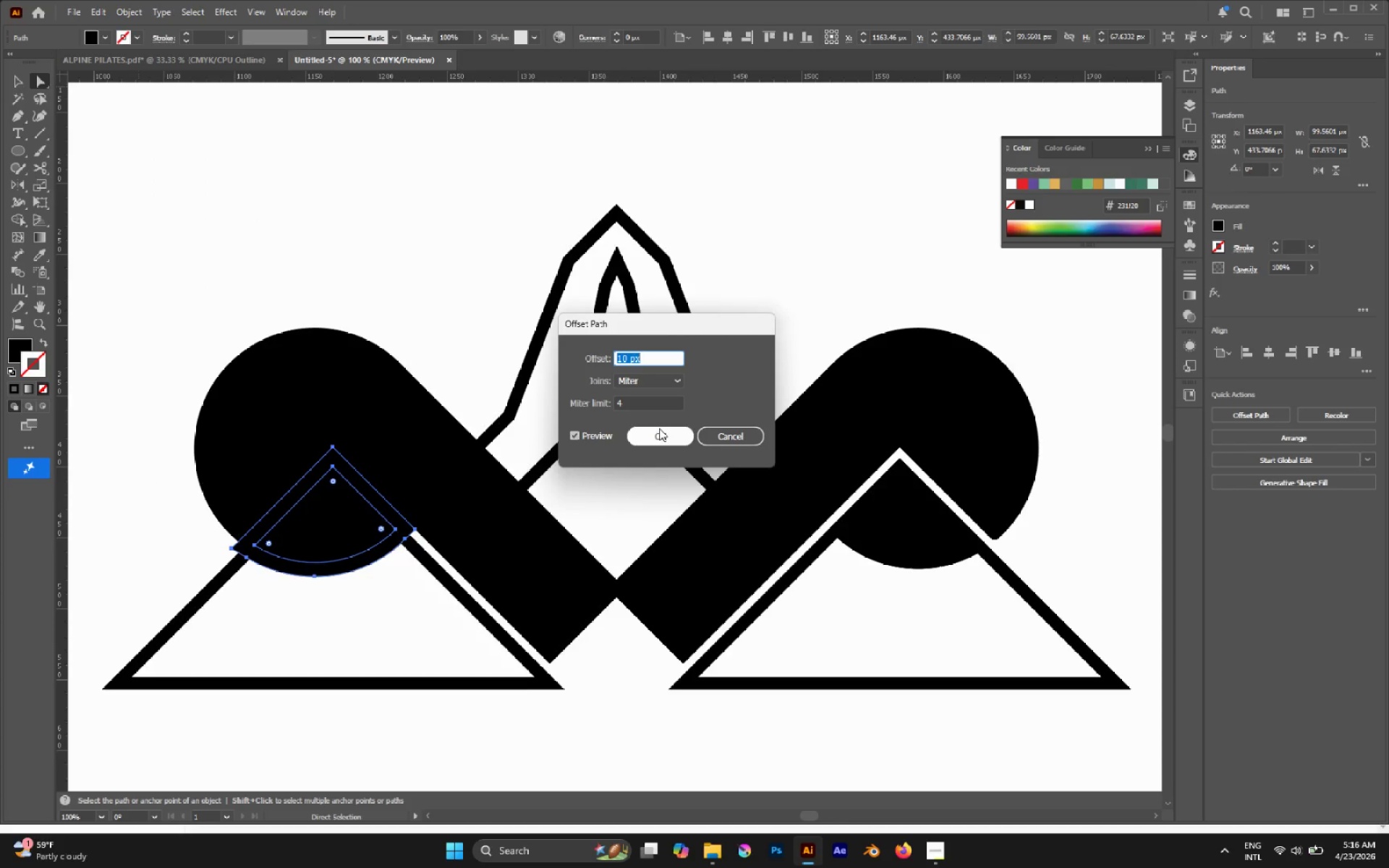 
left_click([659, 435])
 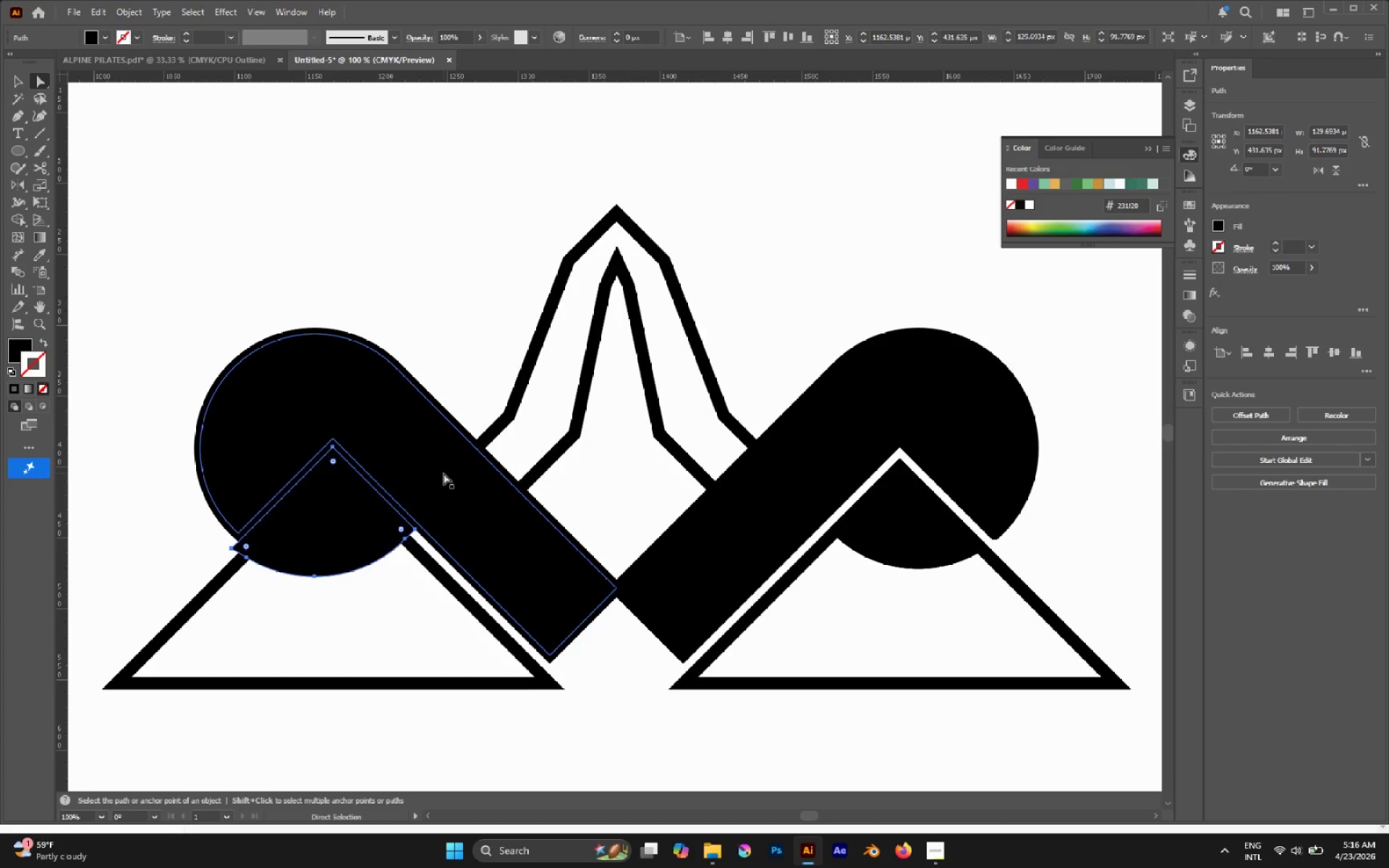 
key(A)
 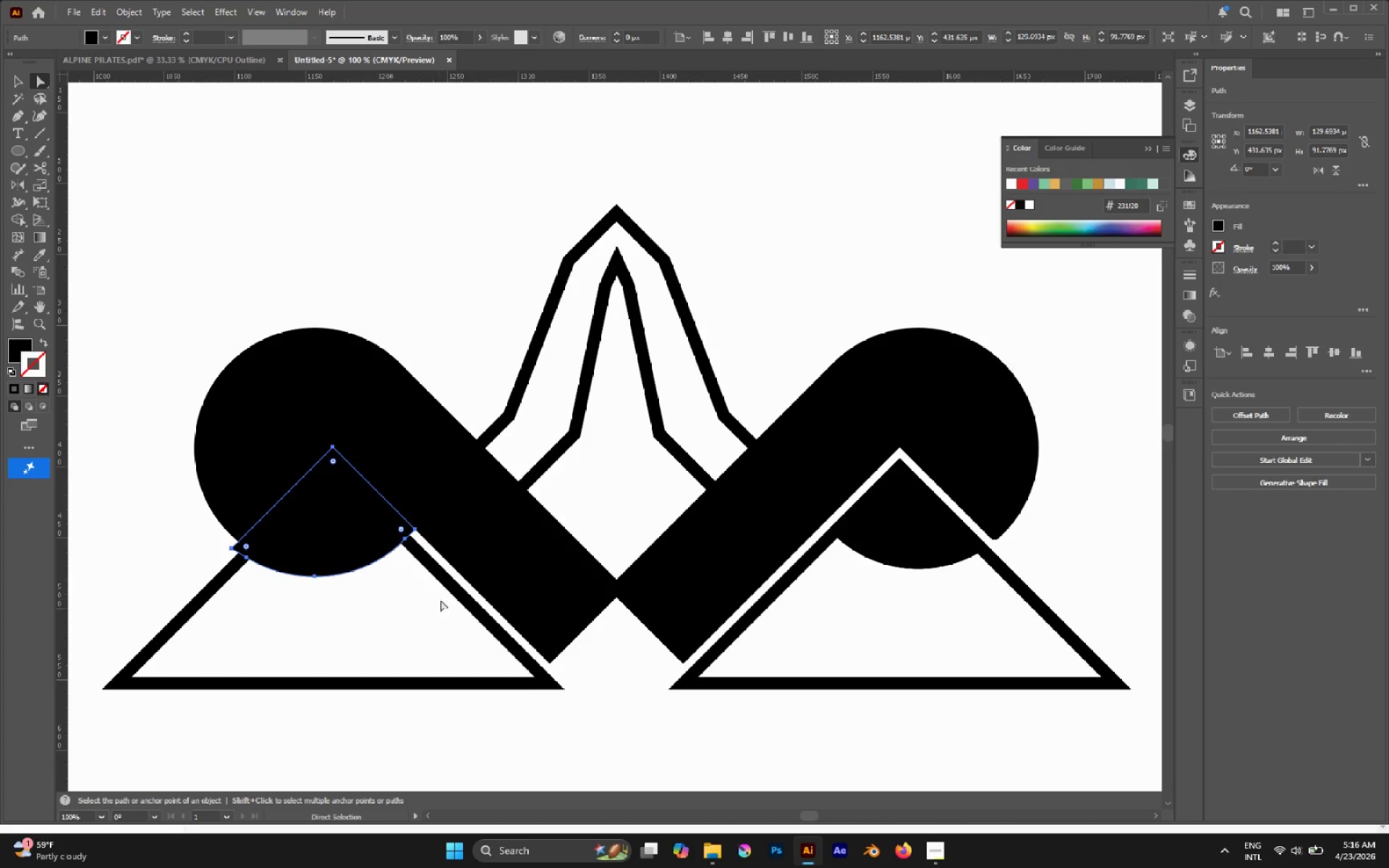 
hold_key(key=ShiftLeft, duration=1.22)
left_click([466, 600])
 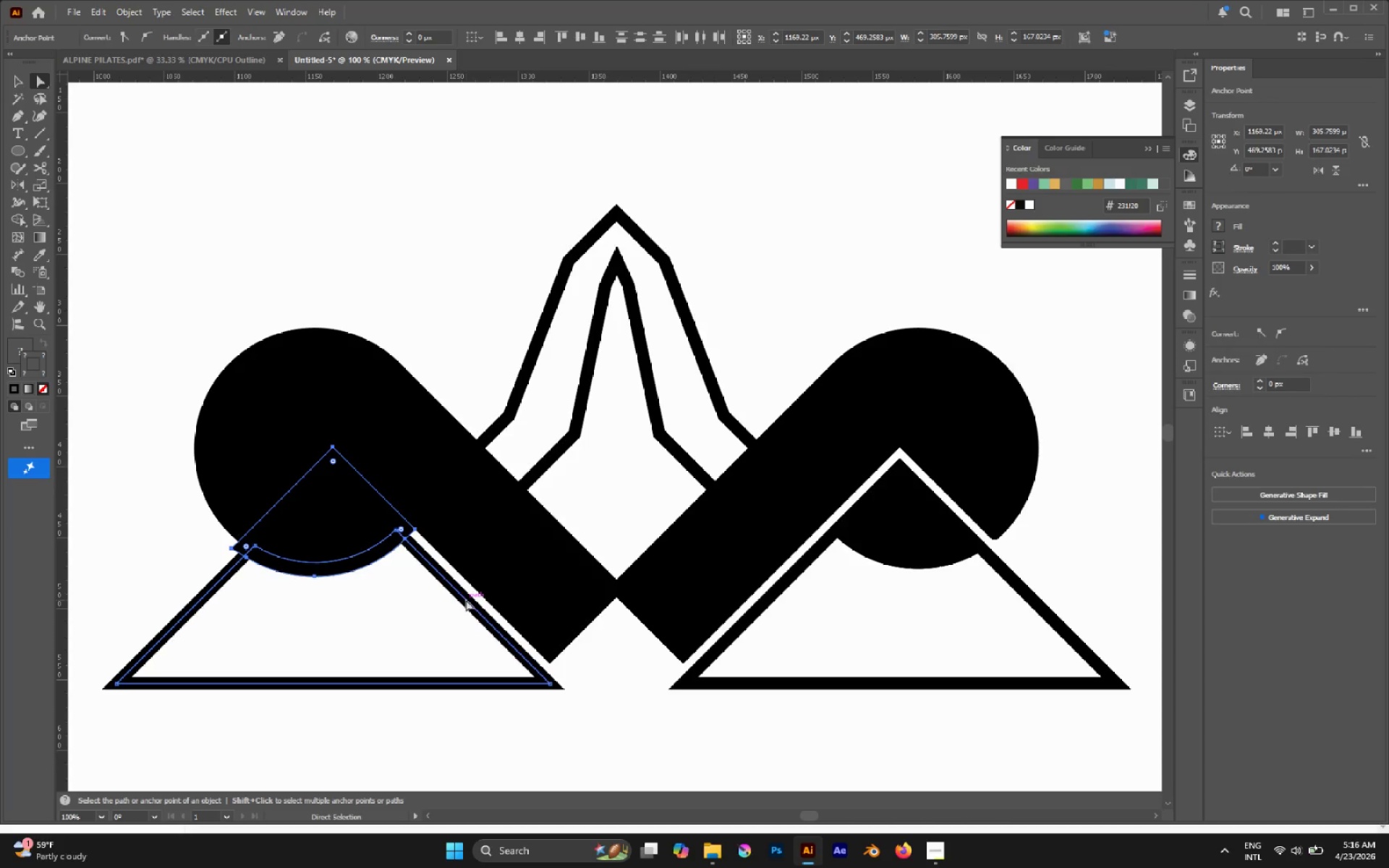 
key(Shift+M)
 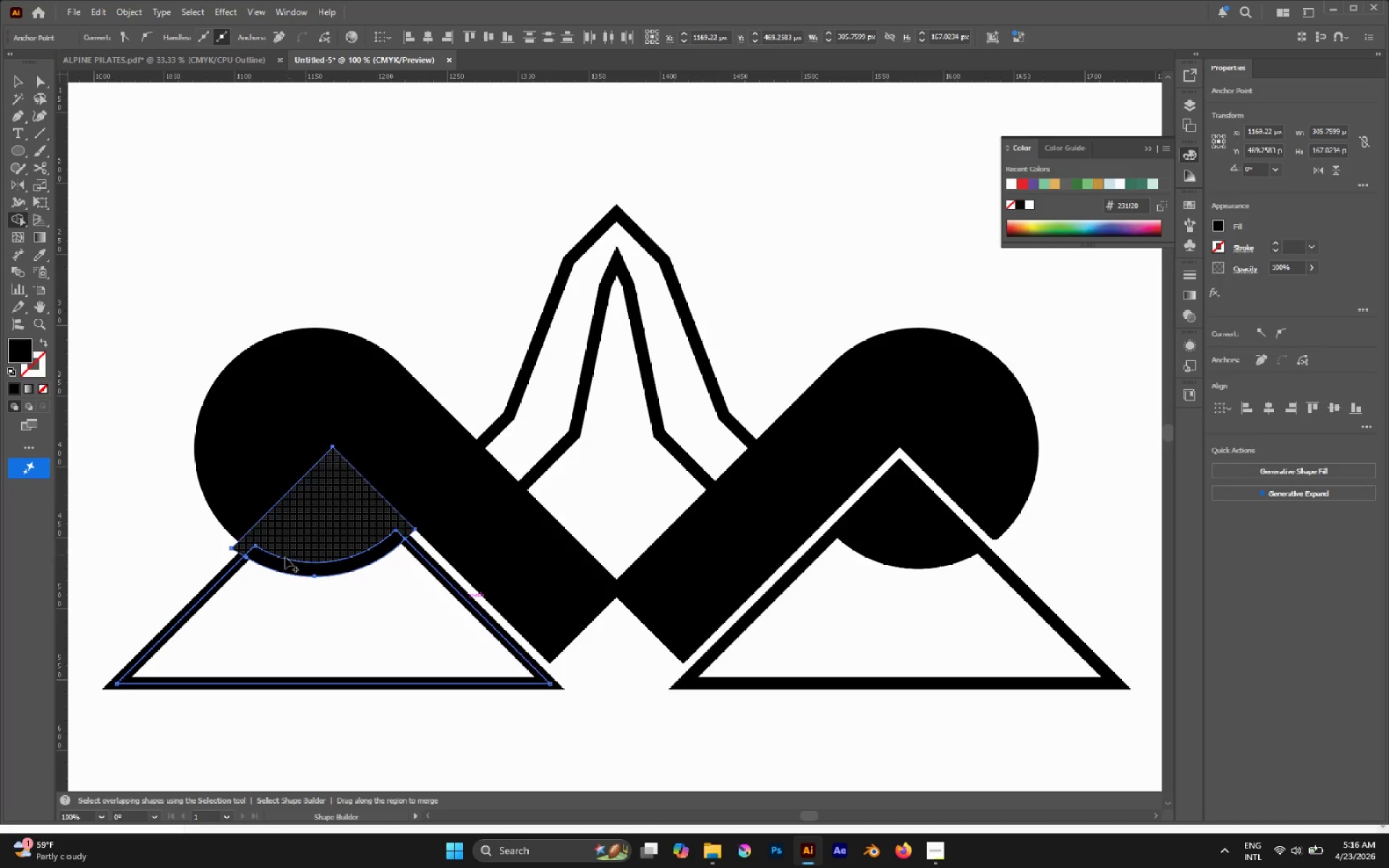 
hold_key(key=AltLeft, duration=1.5)
left_click_drag(start_coordinate=[273, 541], to_coordinate=[274, 583])
 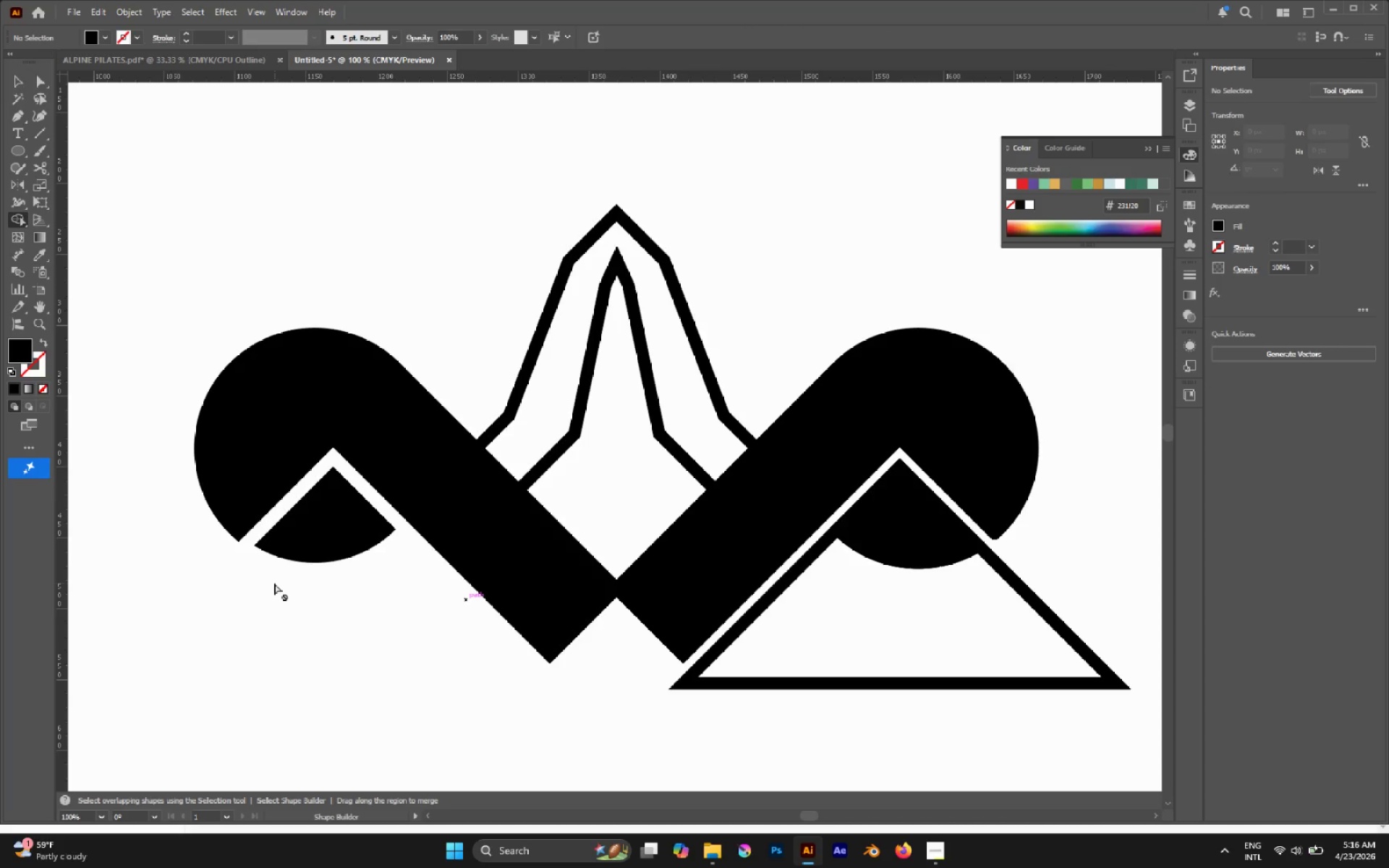 
key(Control+Z)
 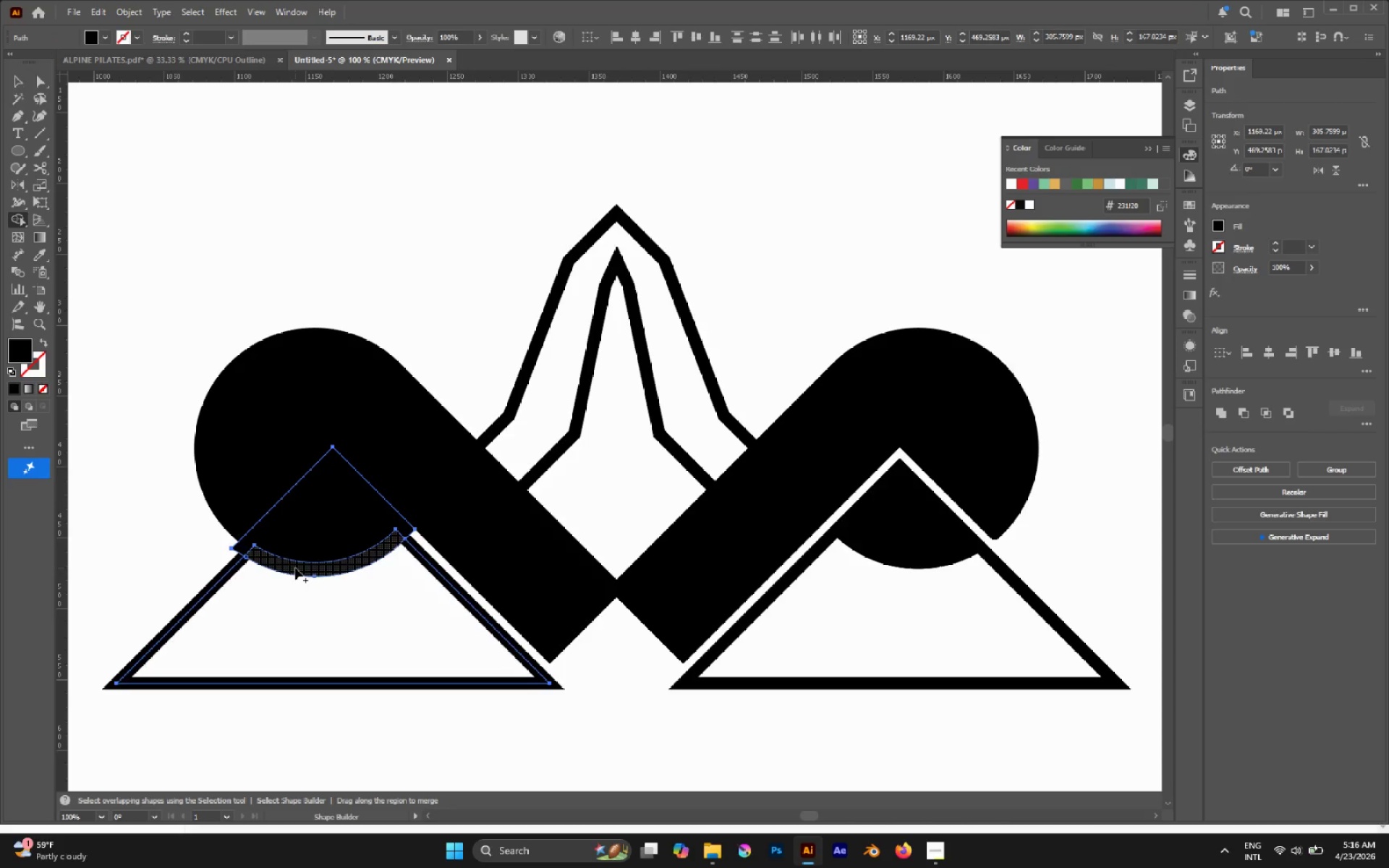 
hold_key(key=AltLeft, duration=1.3)
left_click_drag(start_coordinate=[293, 553], to_coordinate=[293, 566])
 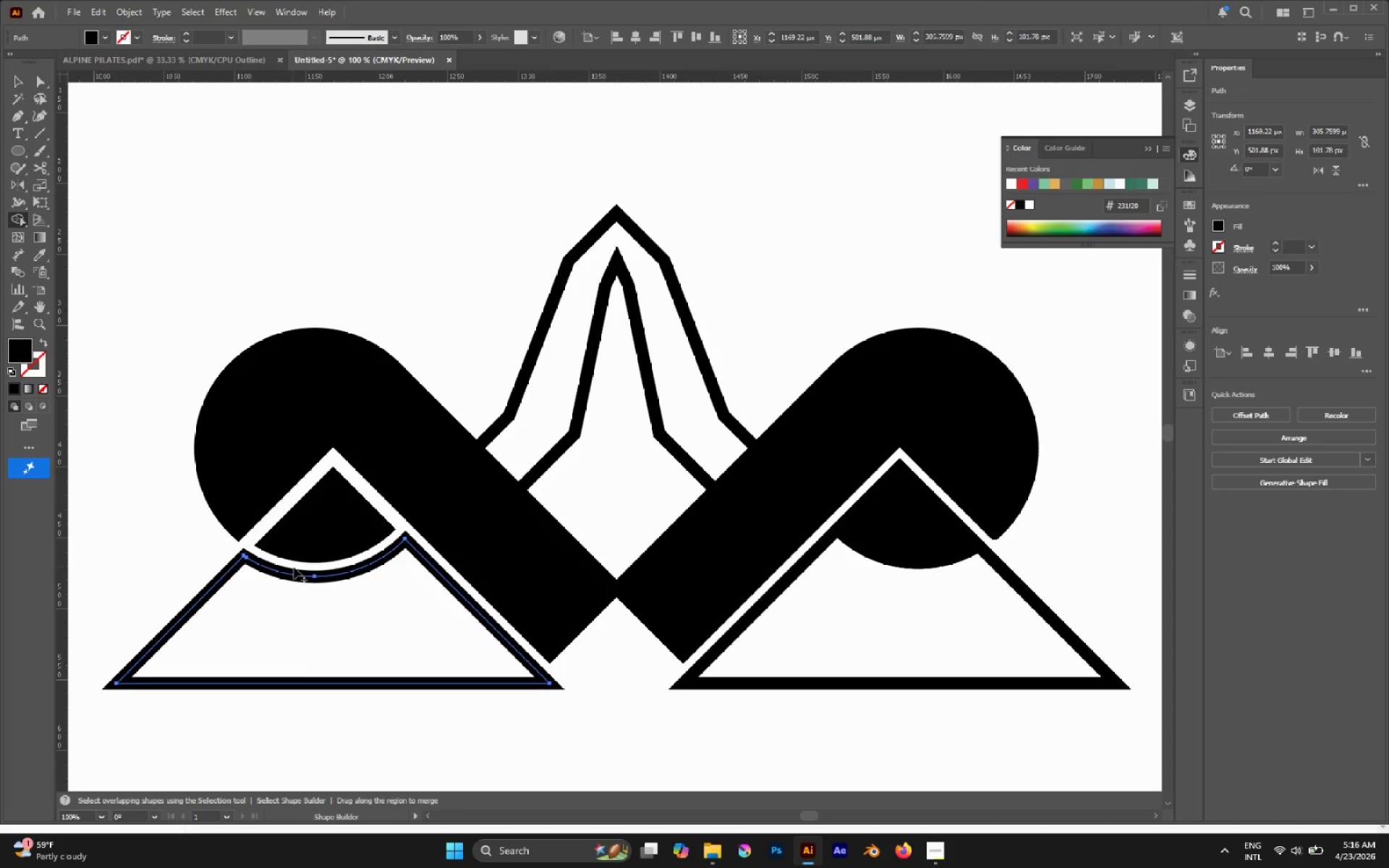 
key(A)
 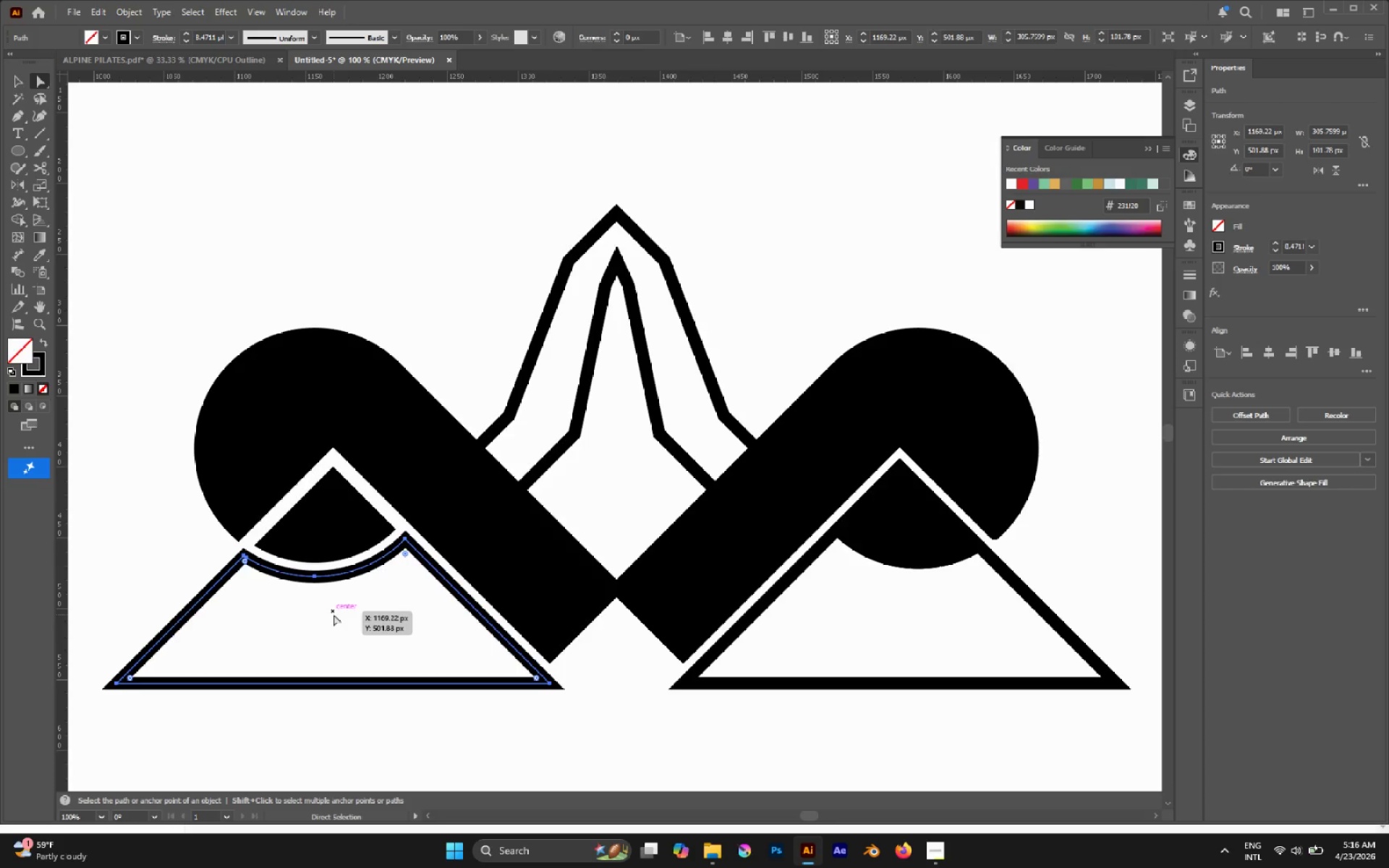 
key(Shift+X)
 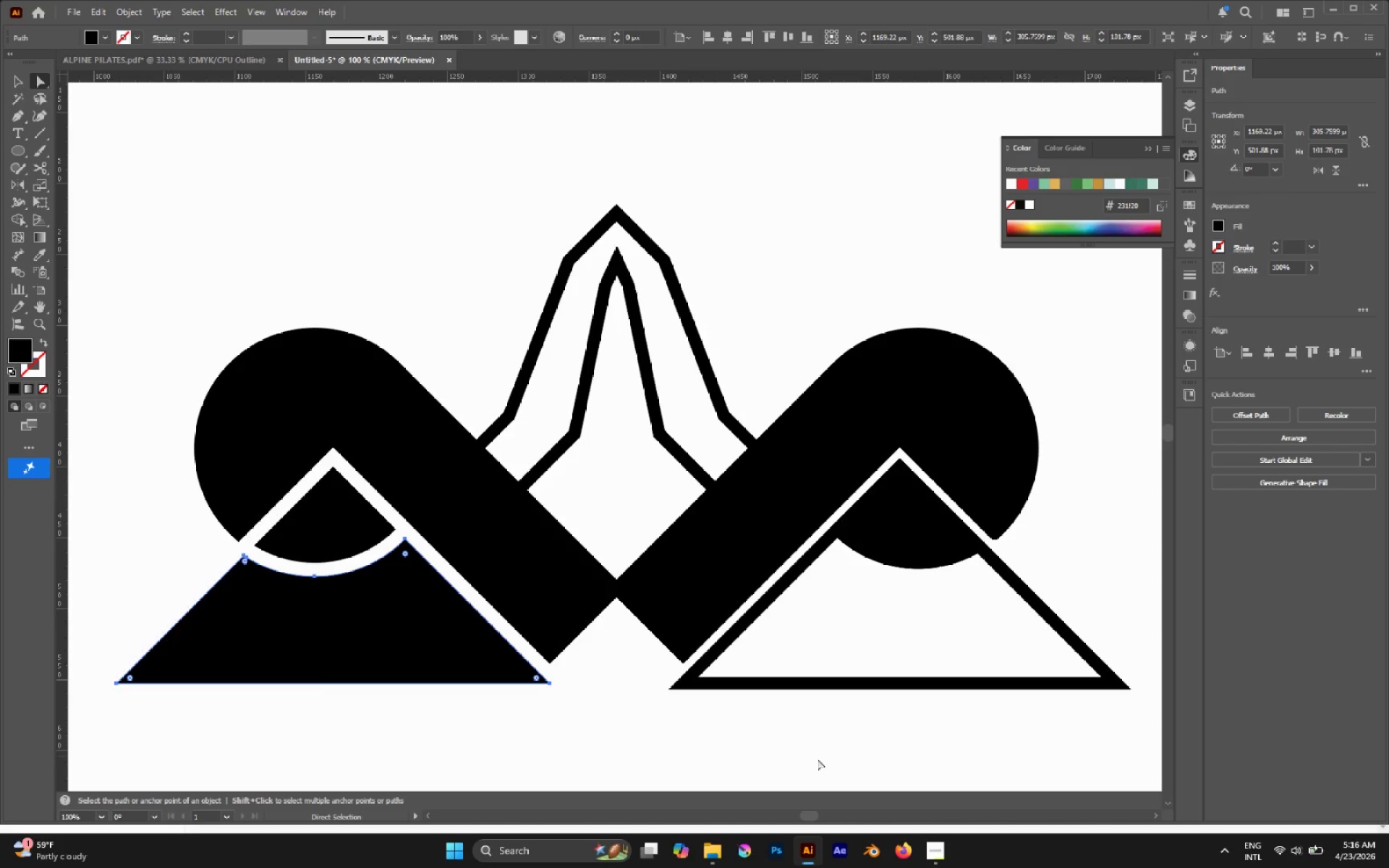 
left_click_drag(start_coordinate=[927, 730], to_coordinate=[904, 546])
 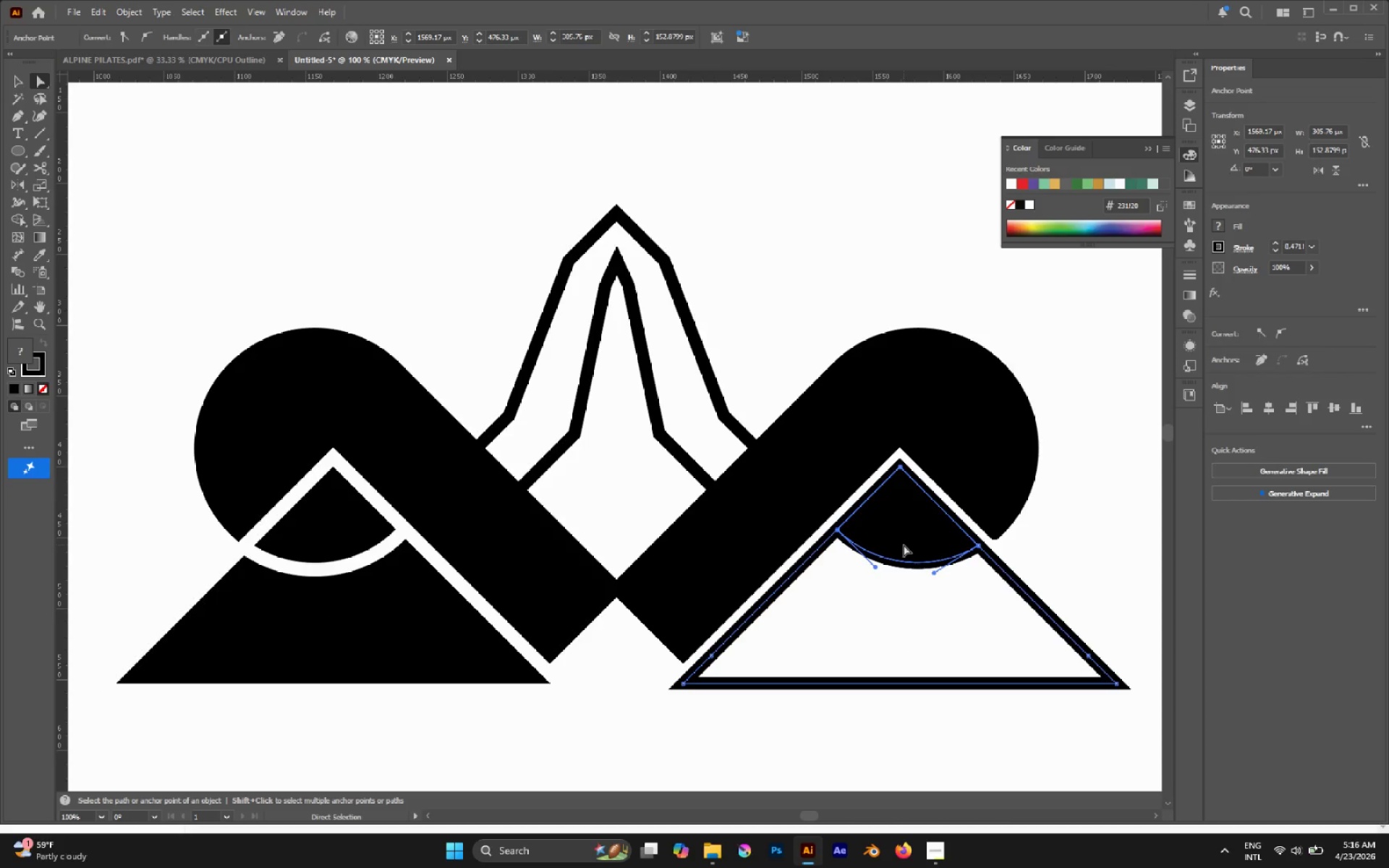 
key(Delete)
 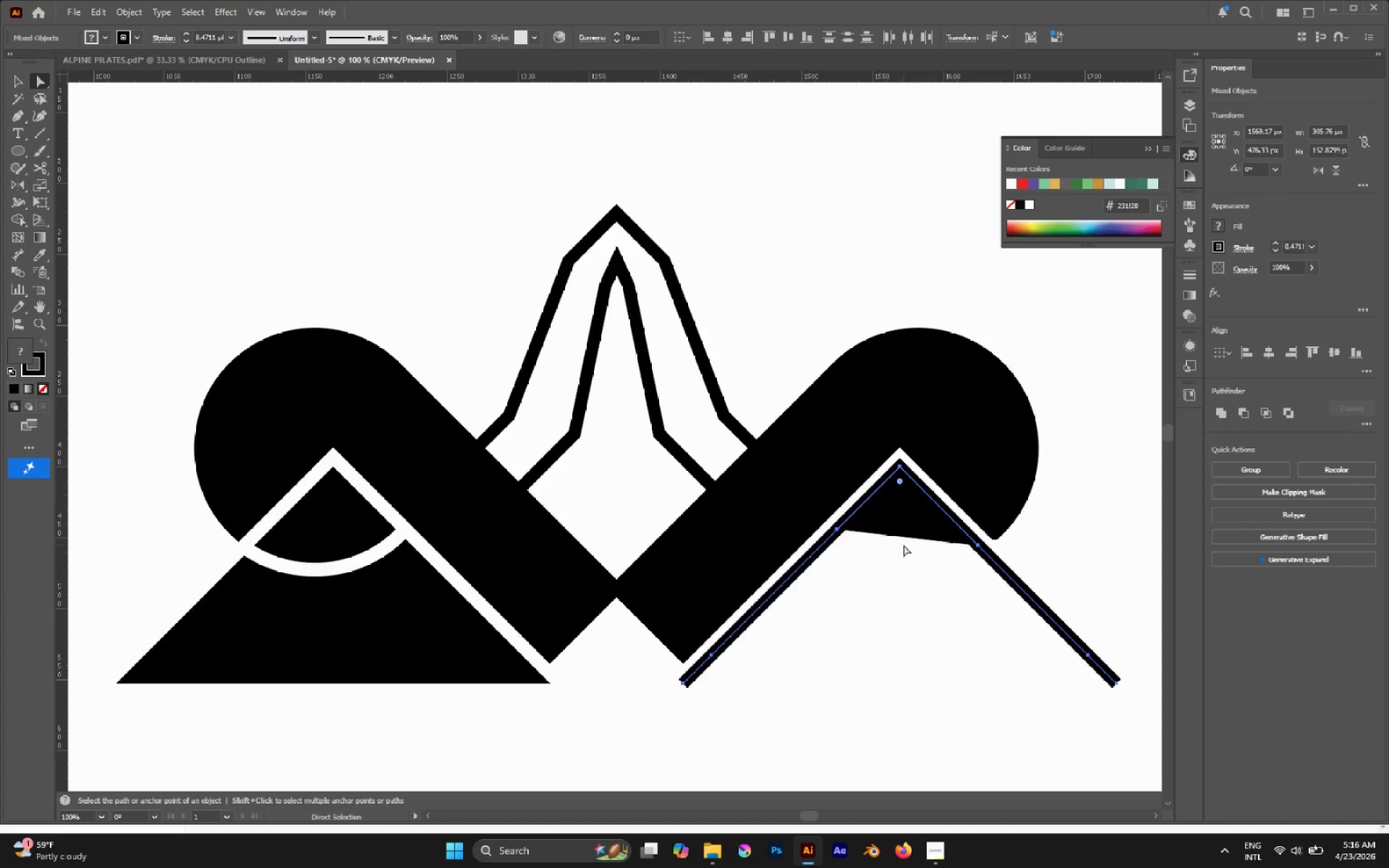 
key(Delete)
 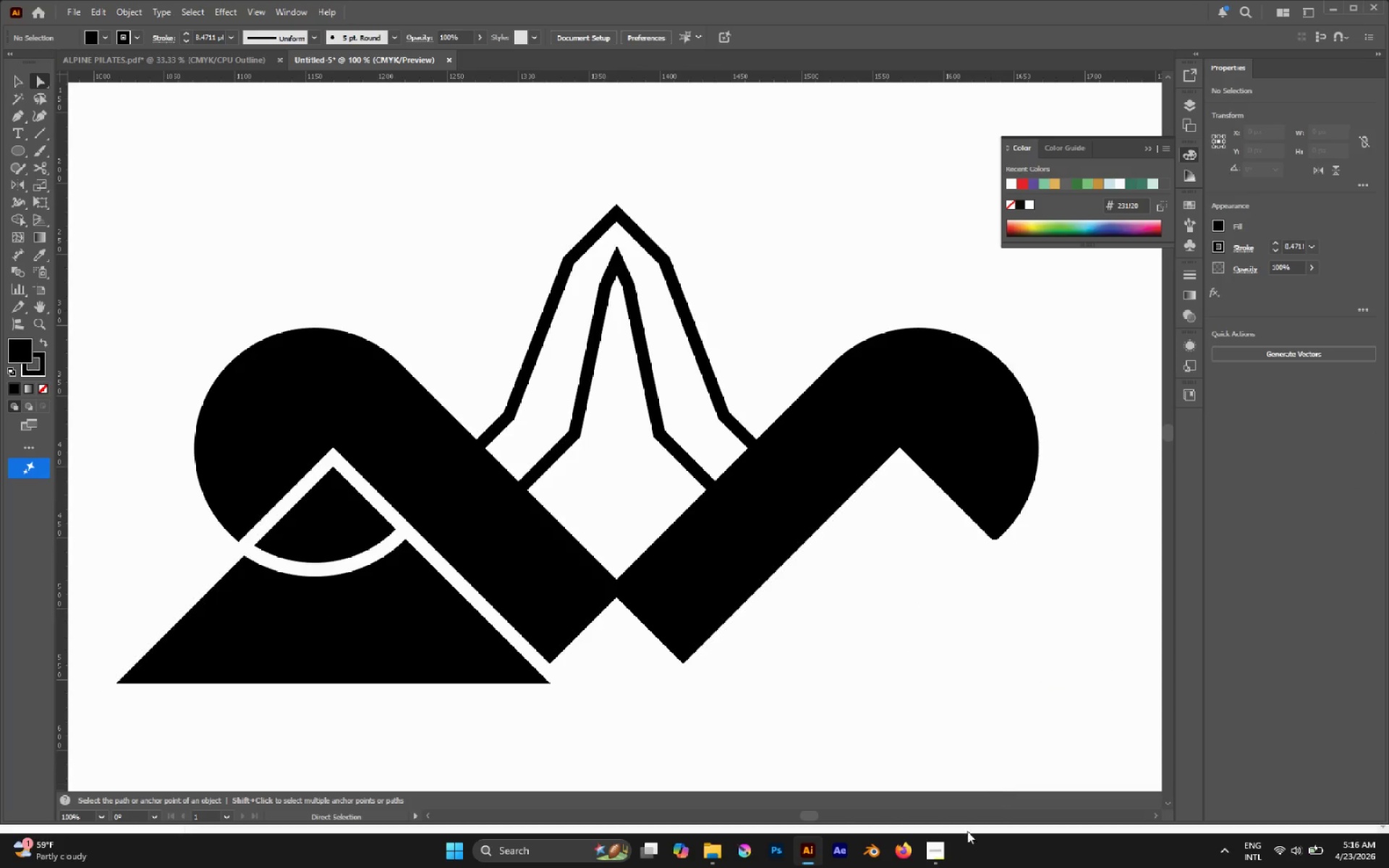 
left_click([938, 849])